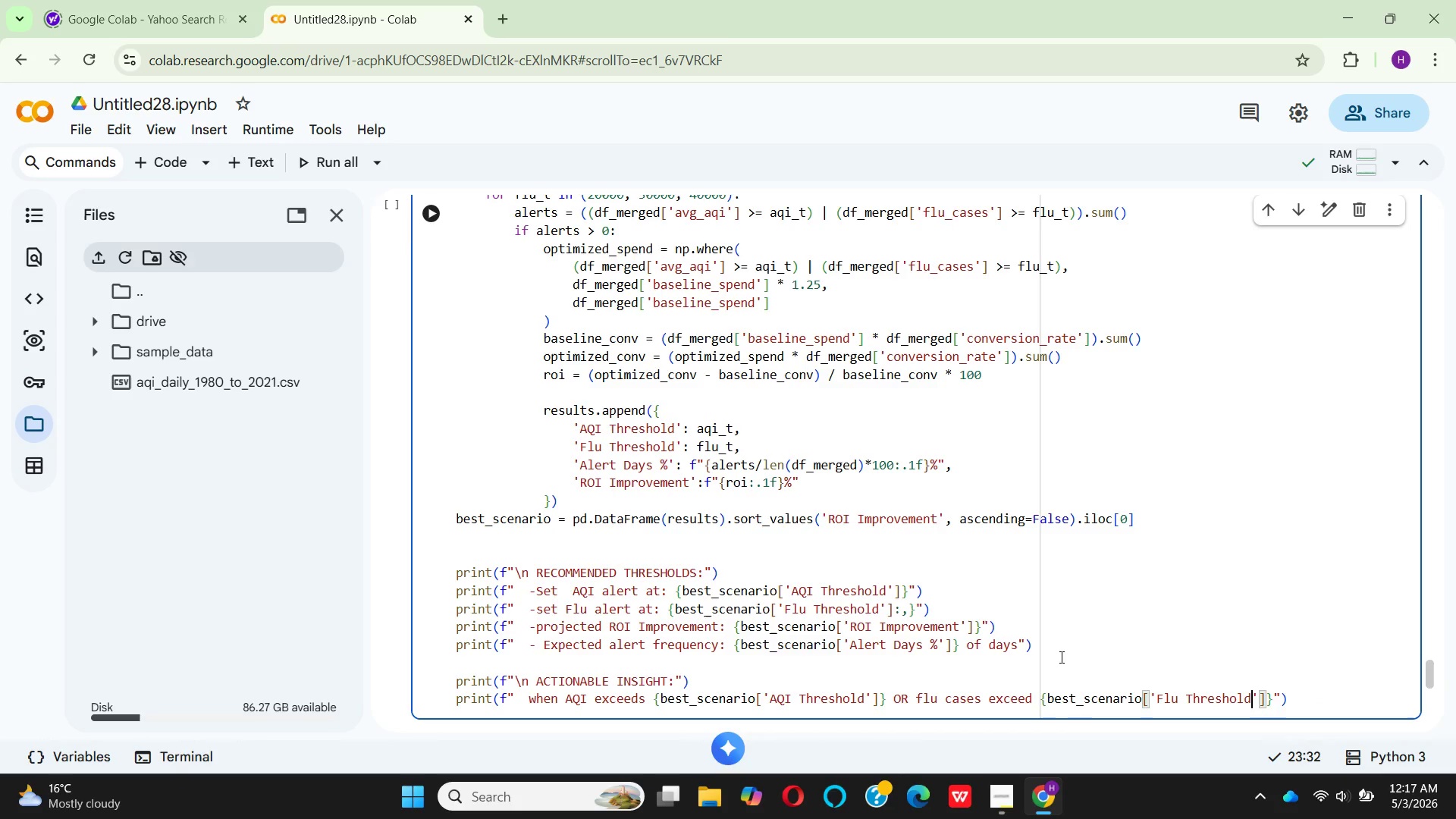 
key(ArrowRight)
 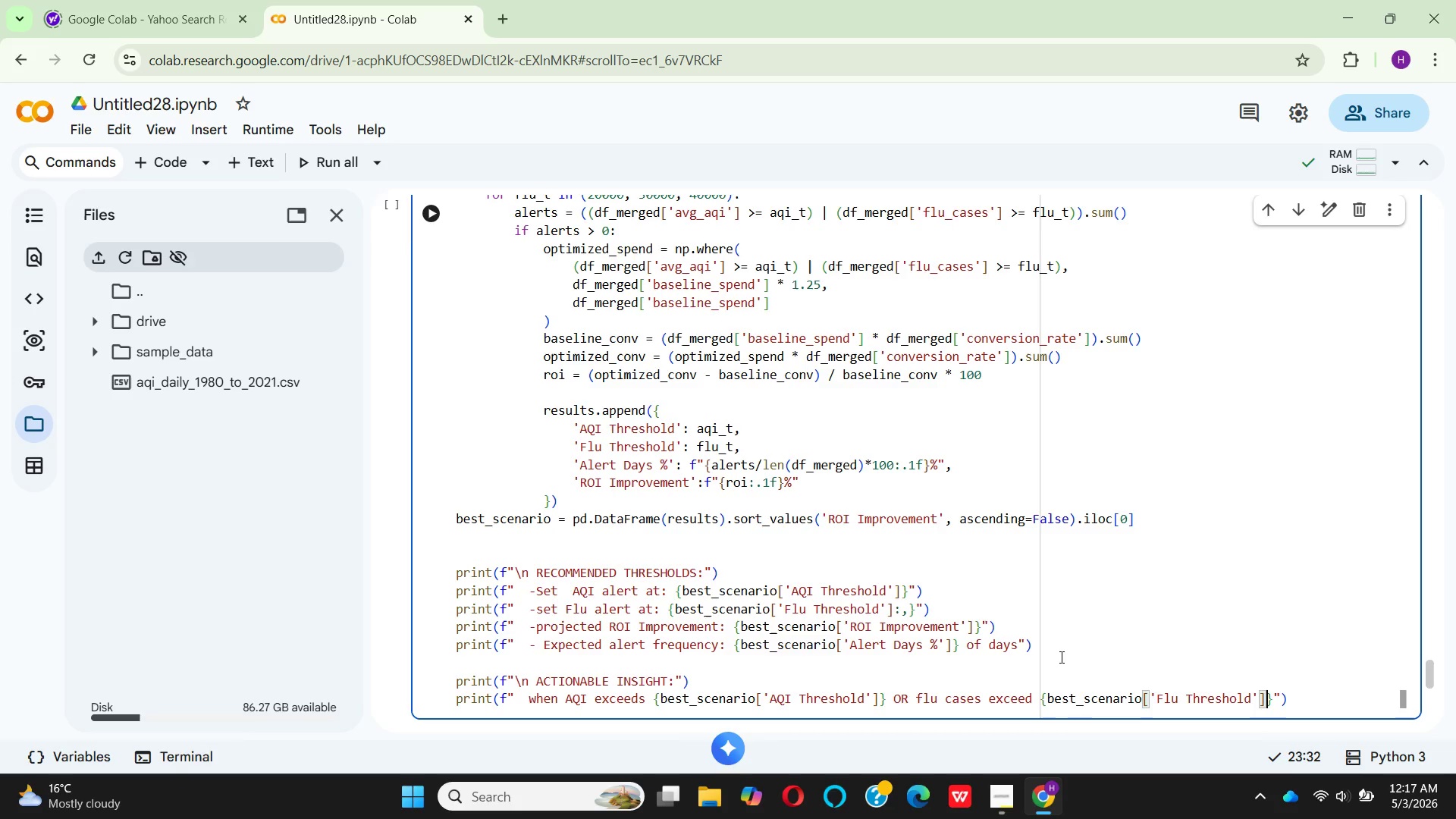 
key(ArrowRight)
 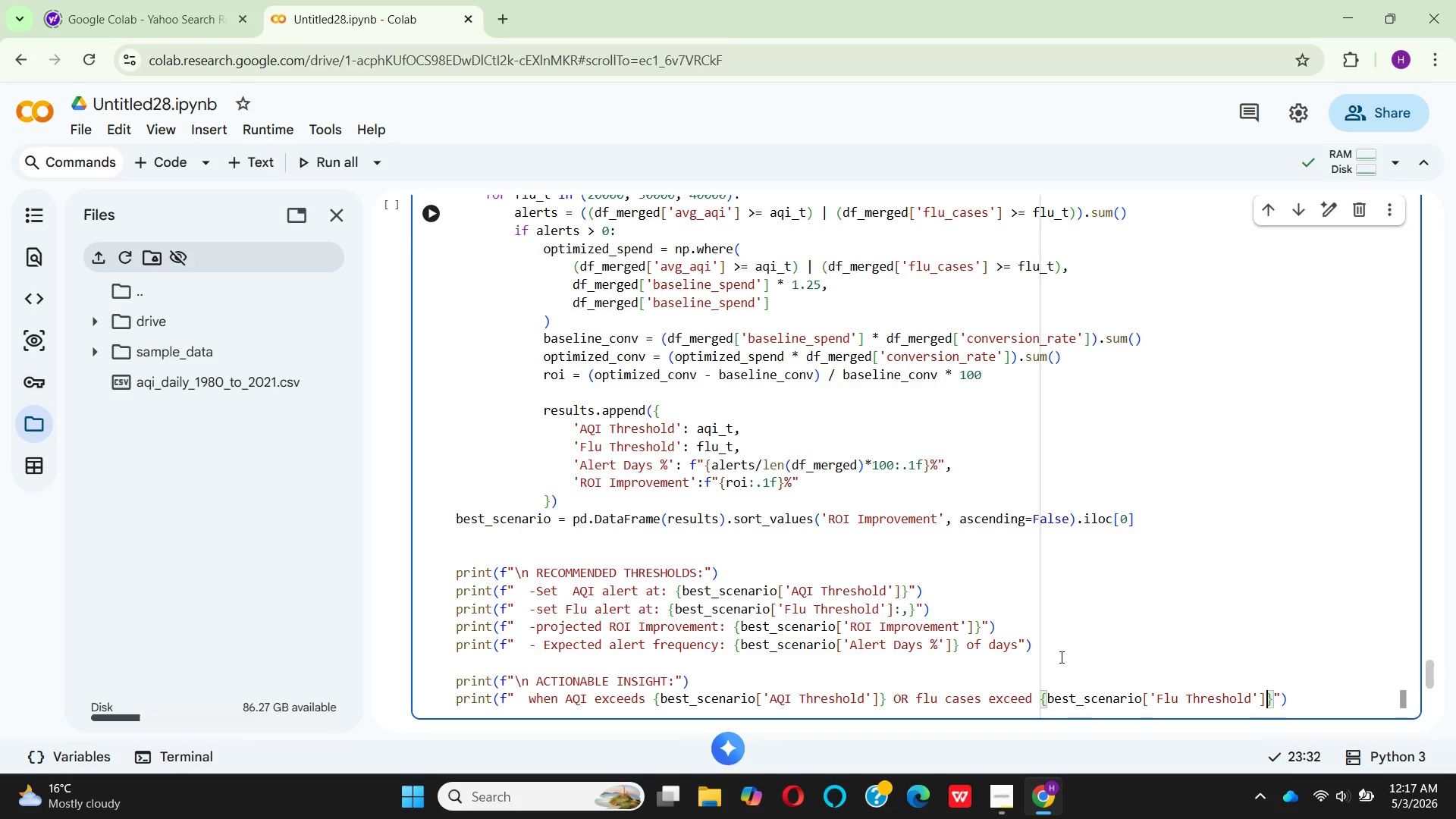 
key(ArrowRight)
 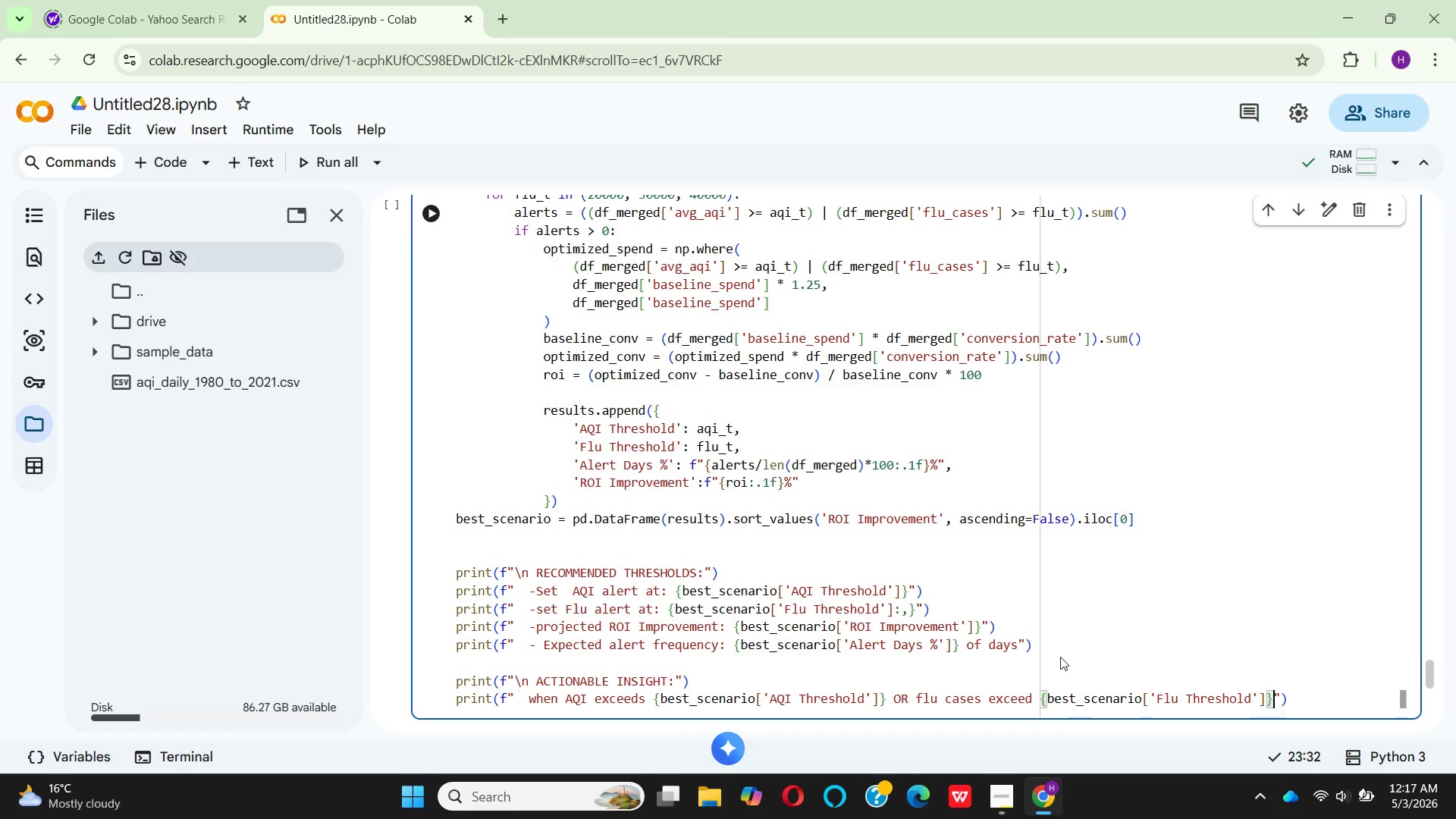 
key(Comma)
 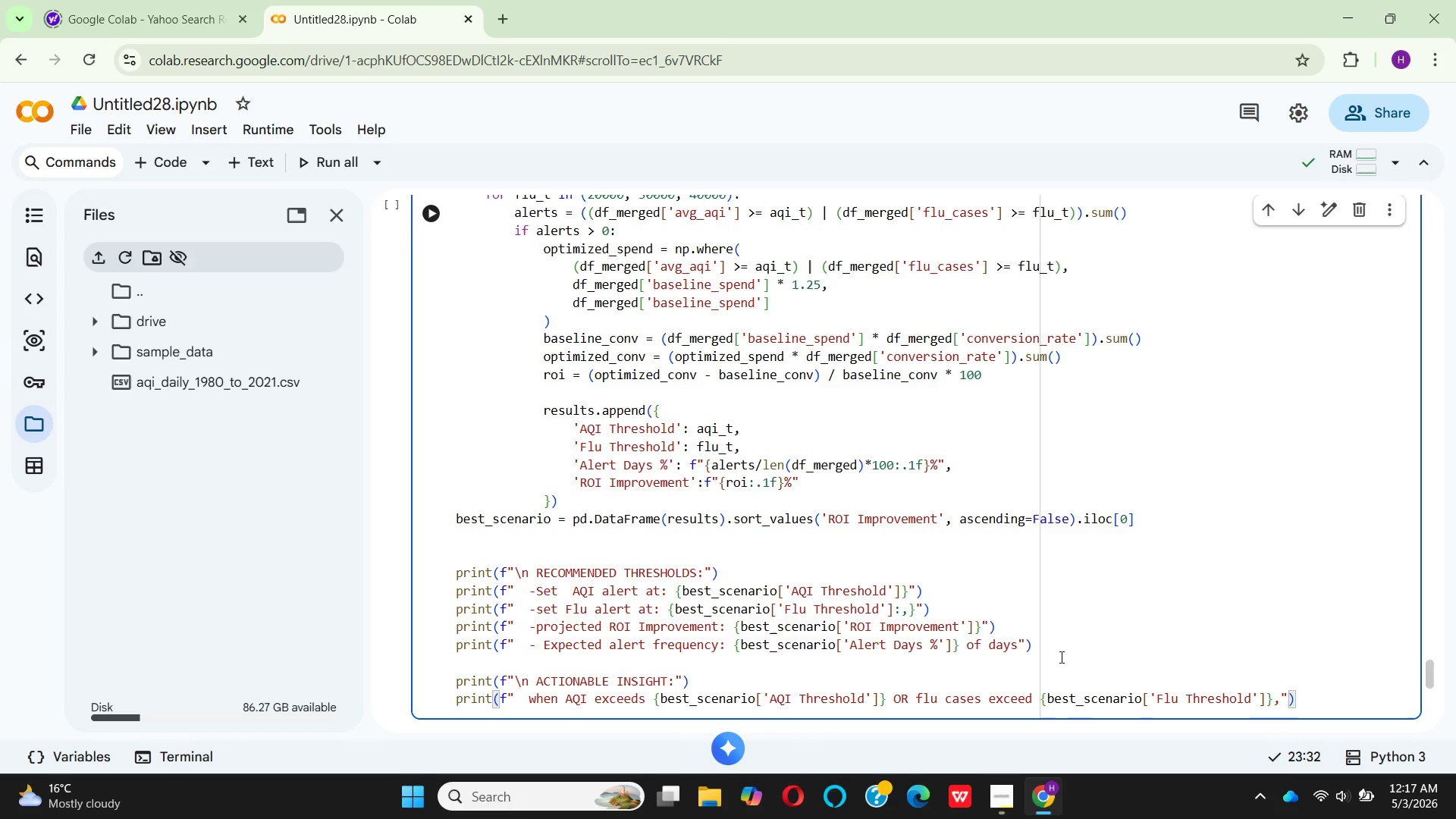 
key(ArrowRight)
 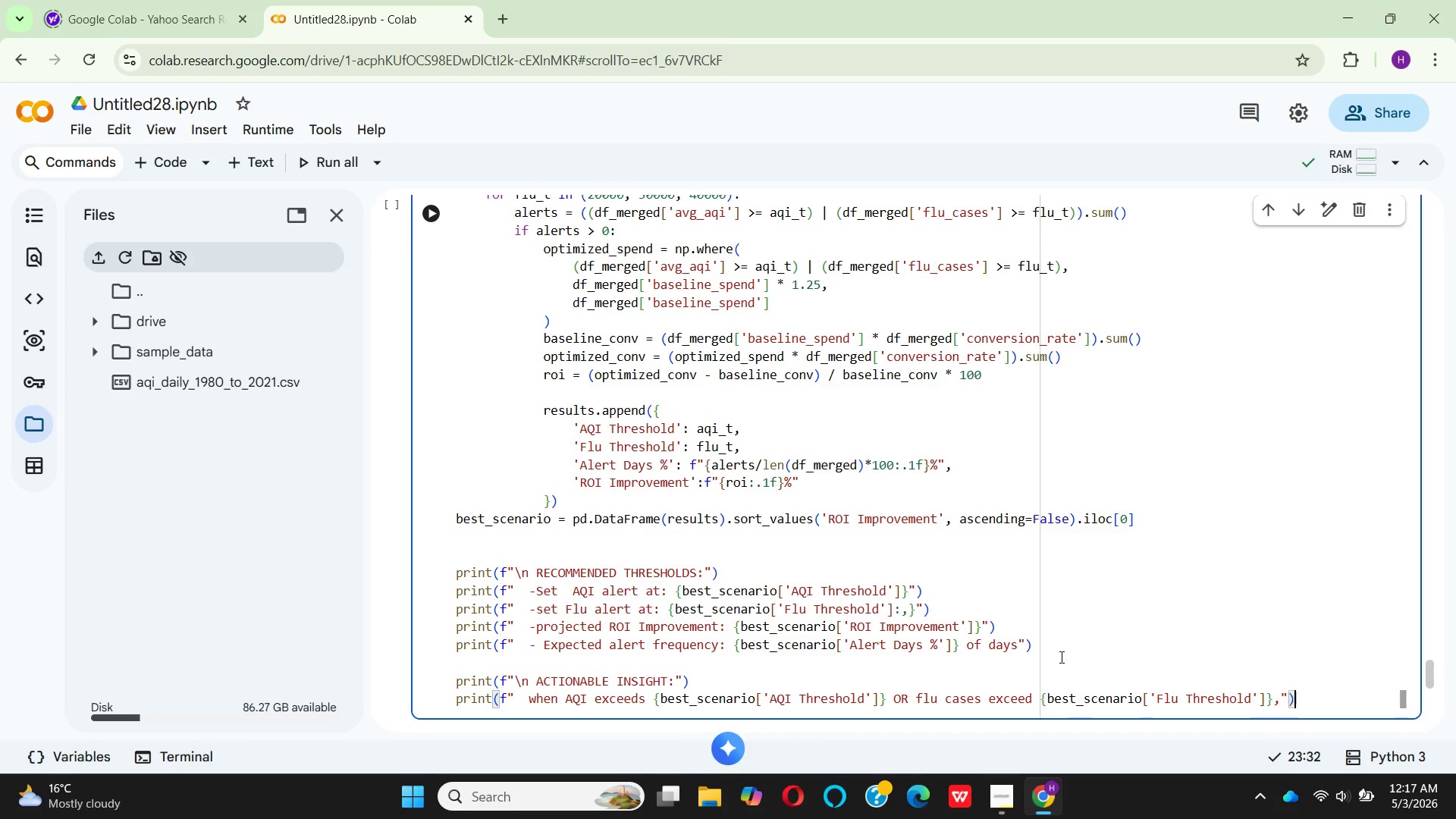 
key(ArrowRight)
 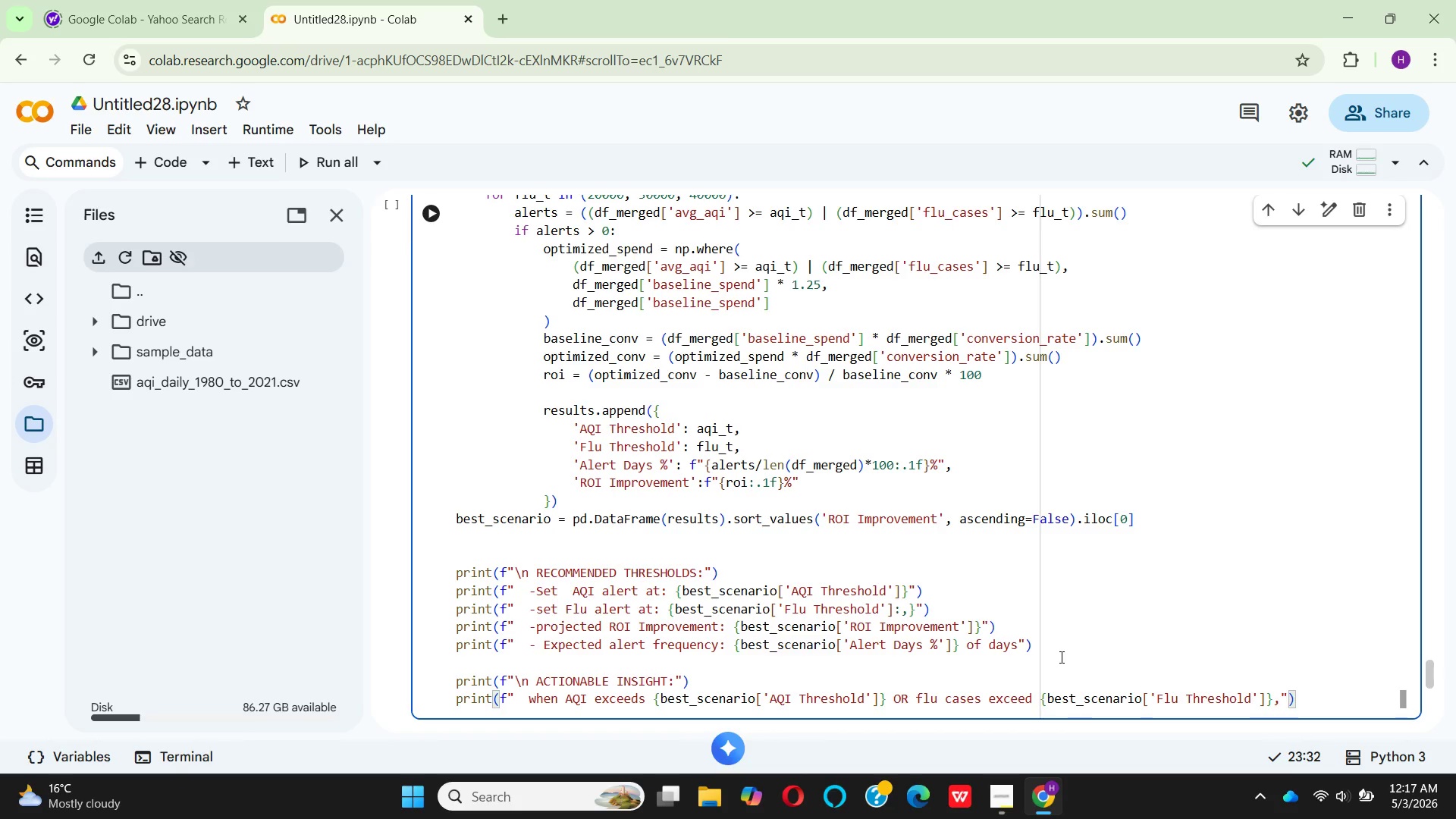 
key(Enter)
 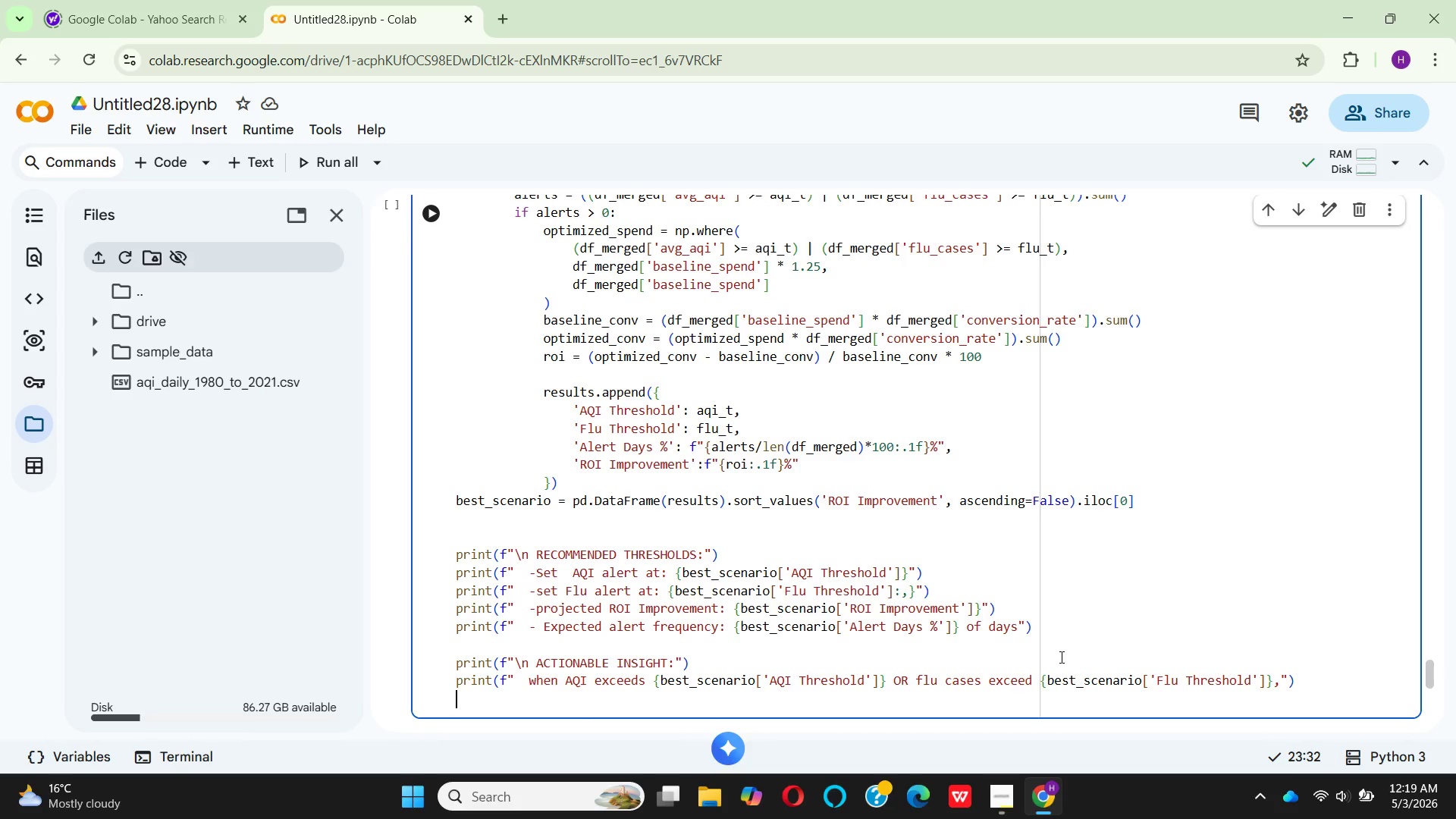 
wait(144.08)
 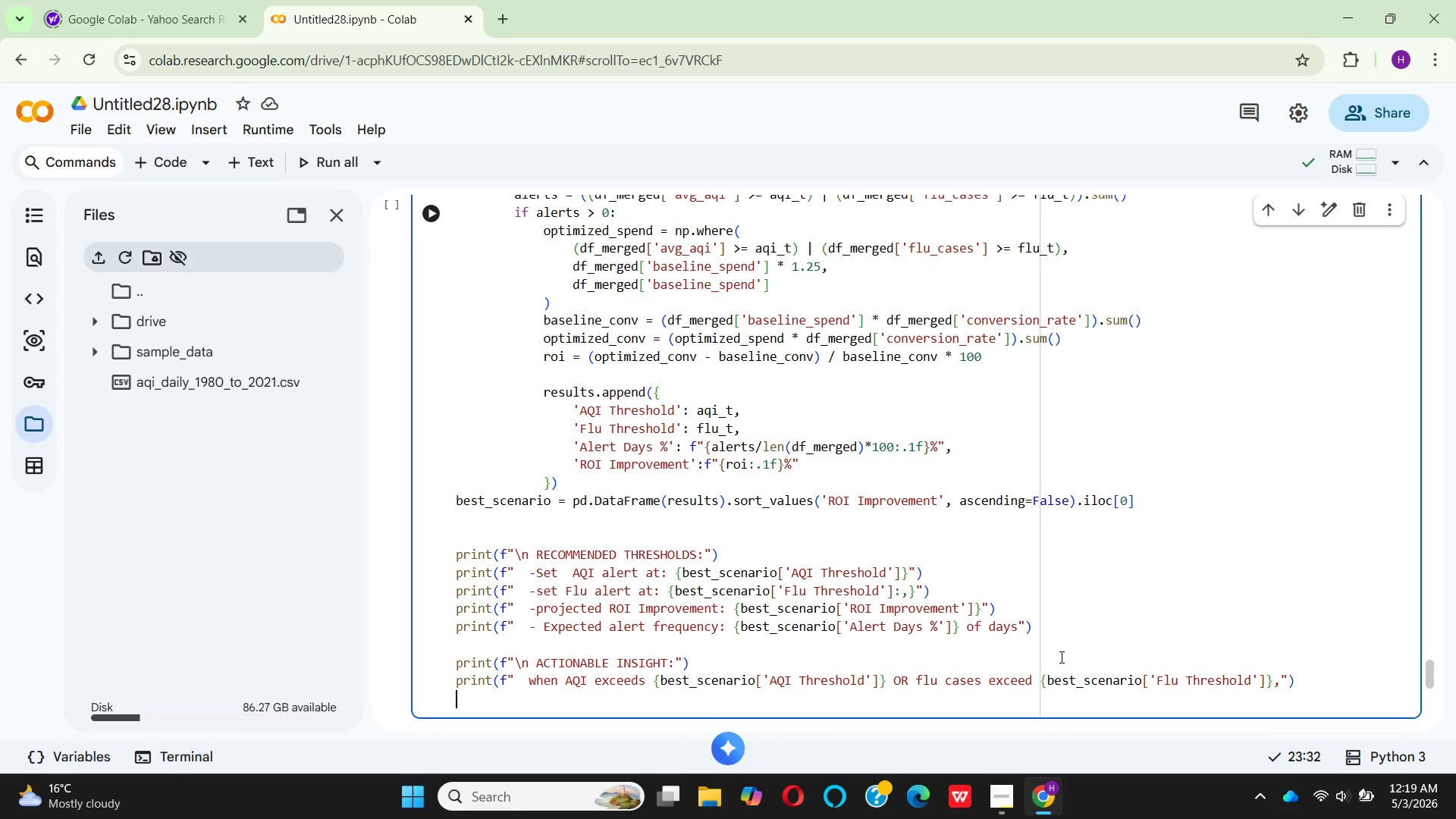 
type(prnt(f"  increase digital ad )
 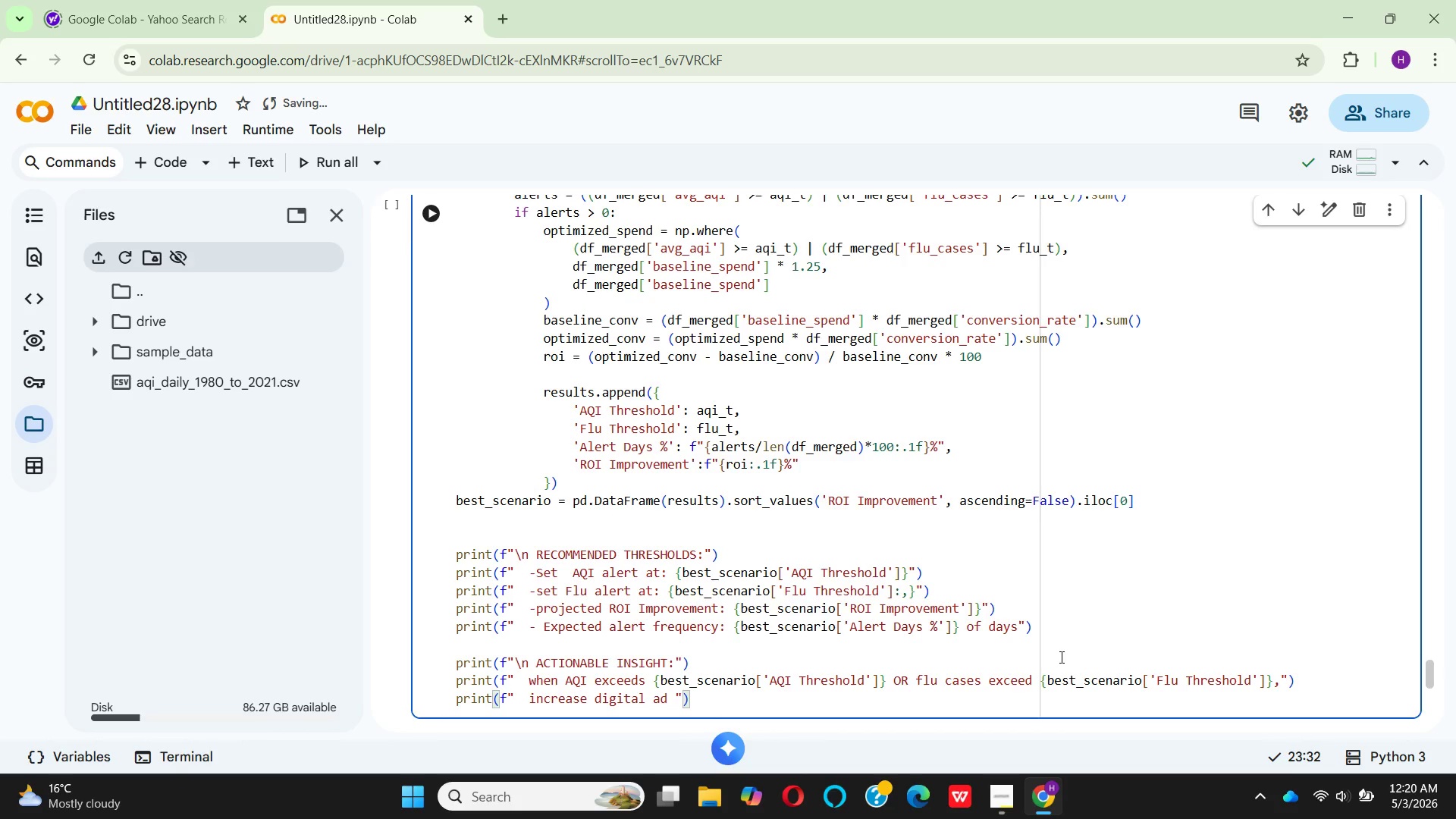 
type(spendby 25% to capture peak ped)
 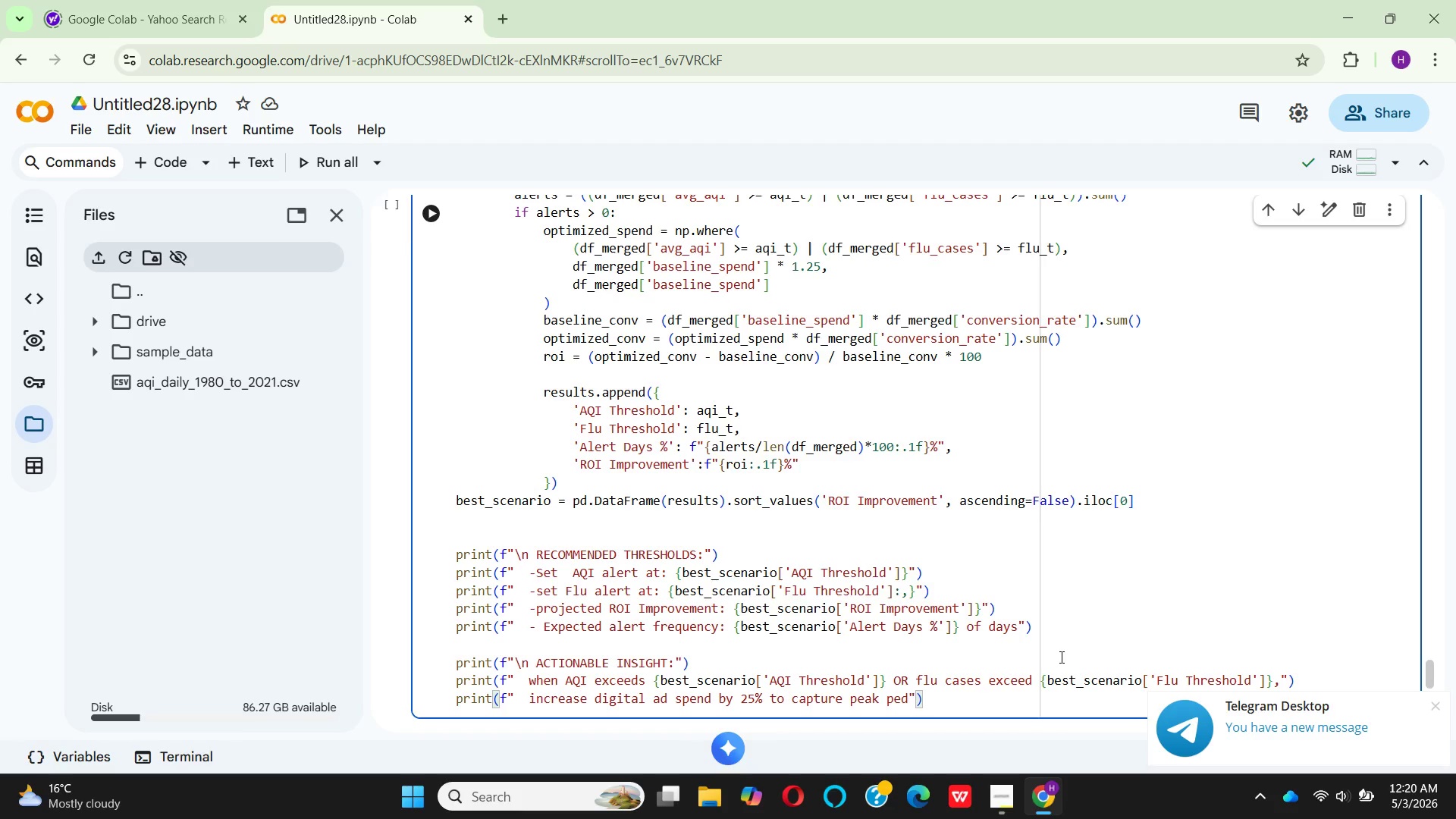 
wait(5.3)
 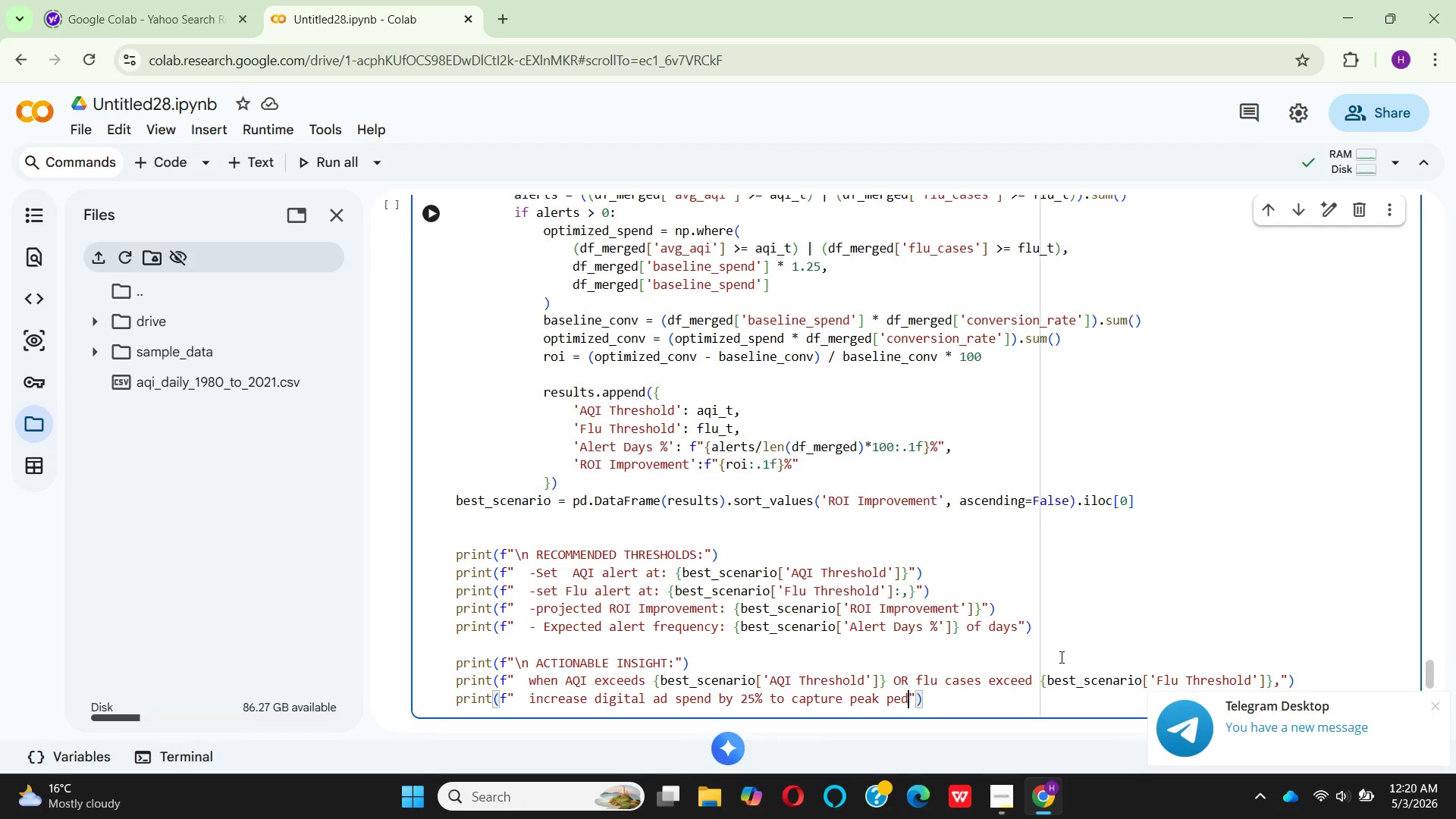 
type(iati)
 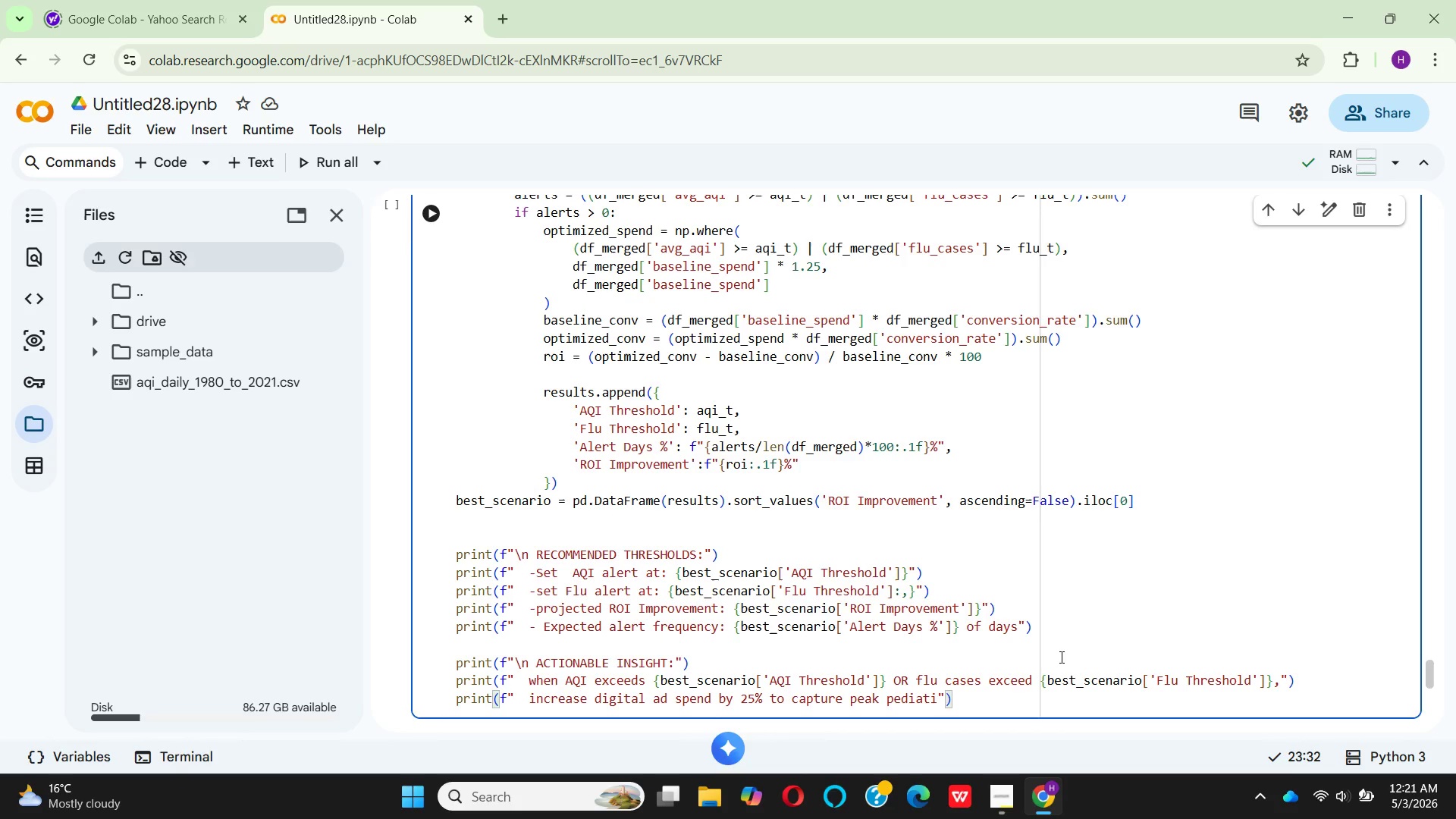 
wait(16.56)
 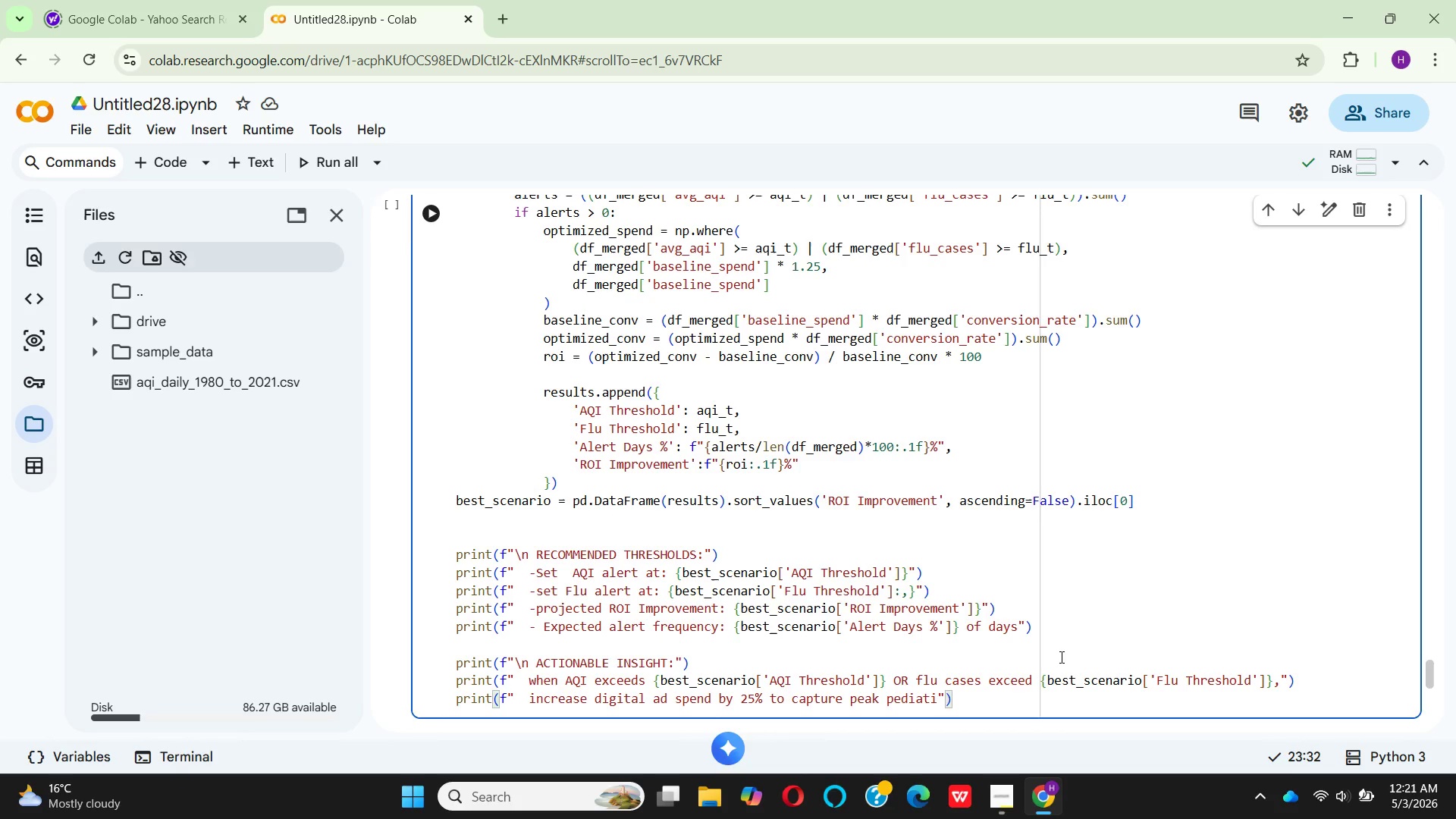 
key(Backspace)
type(ric demand.)
 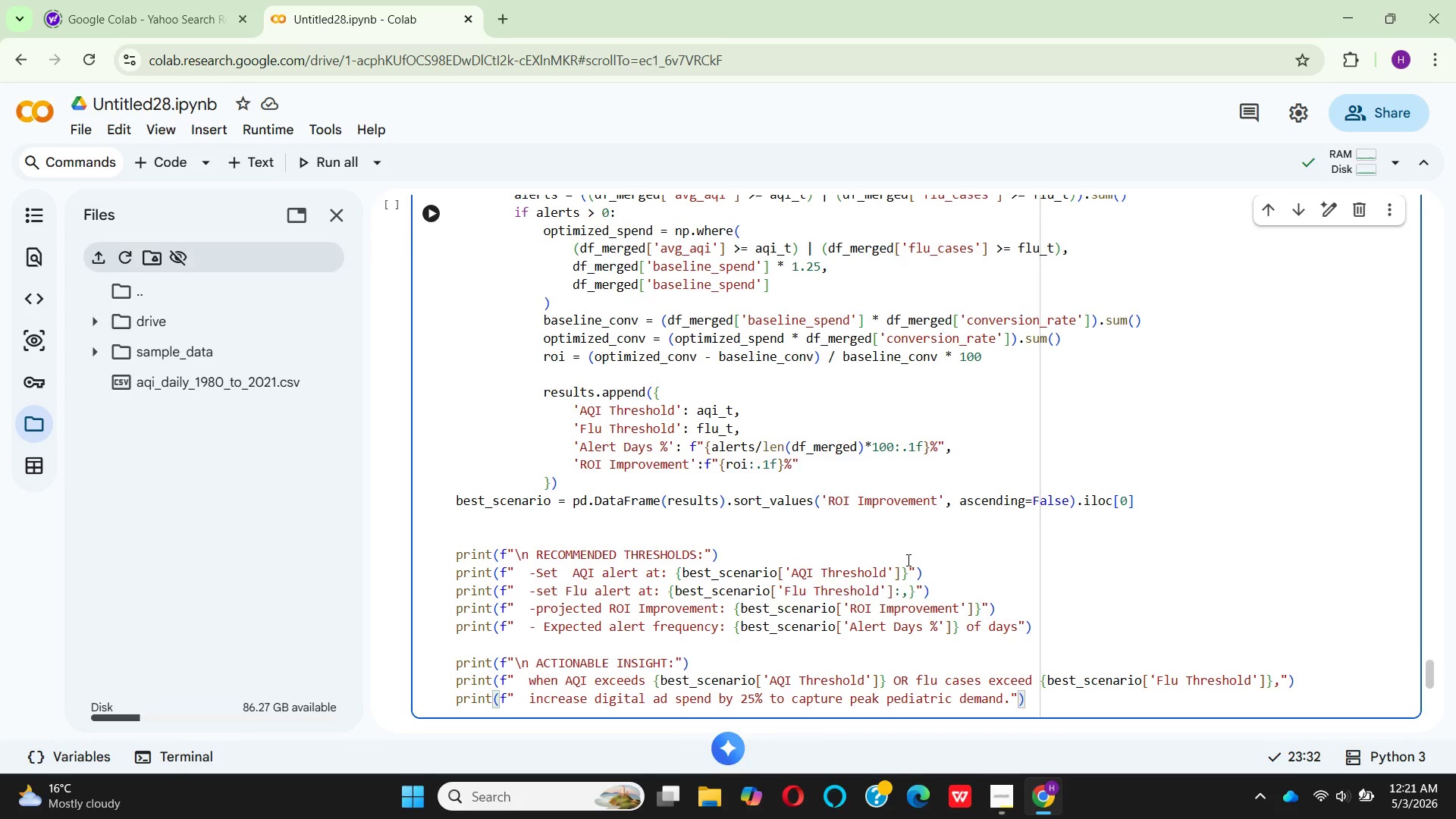 
scroll: coordinate [707, 547], scroll_direction: up, amount: 3.0
 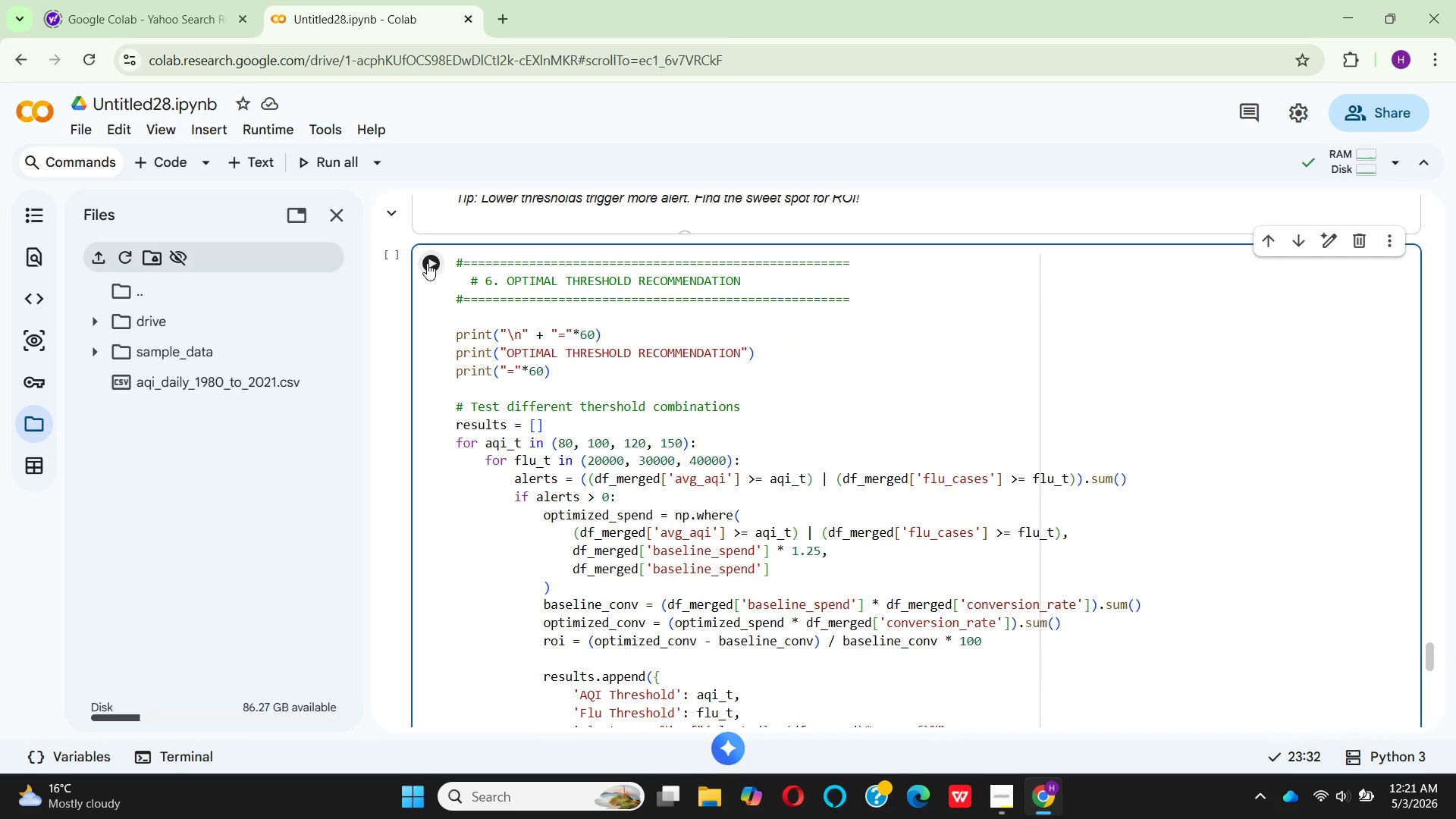 
left_click([427, 263])
 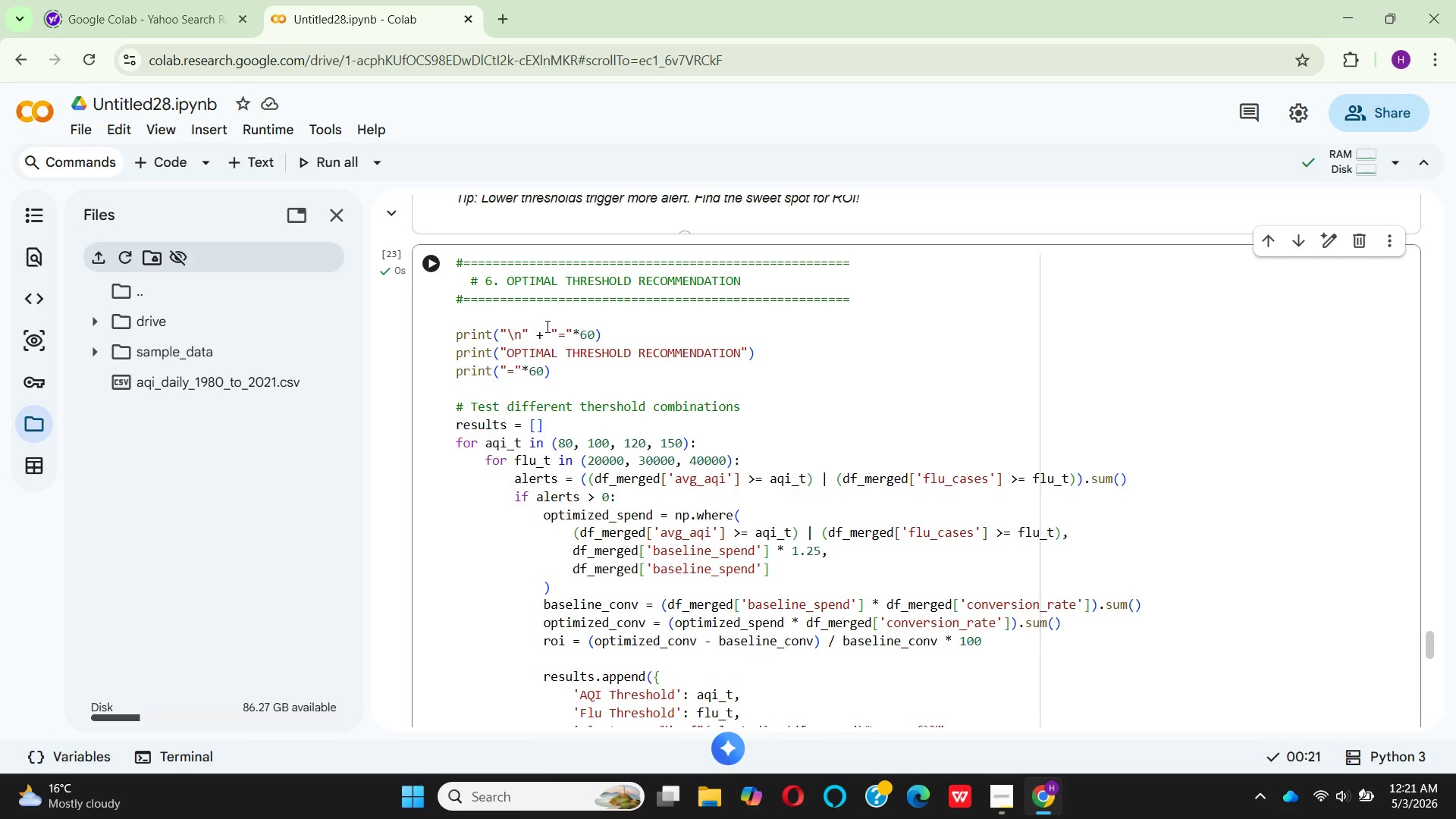 
scroll: coordinate [607, 352], scroll_direction: down, amount: 8.0
 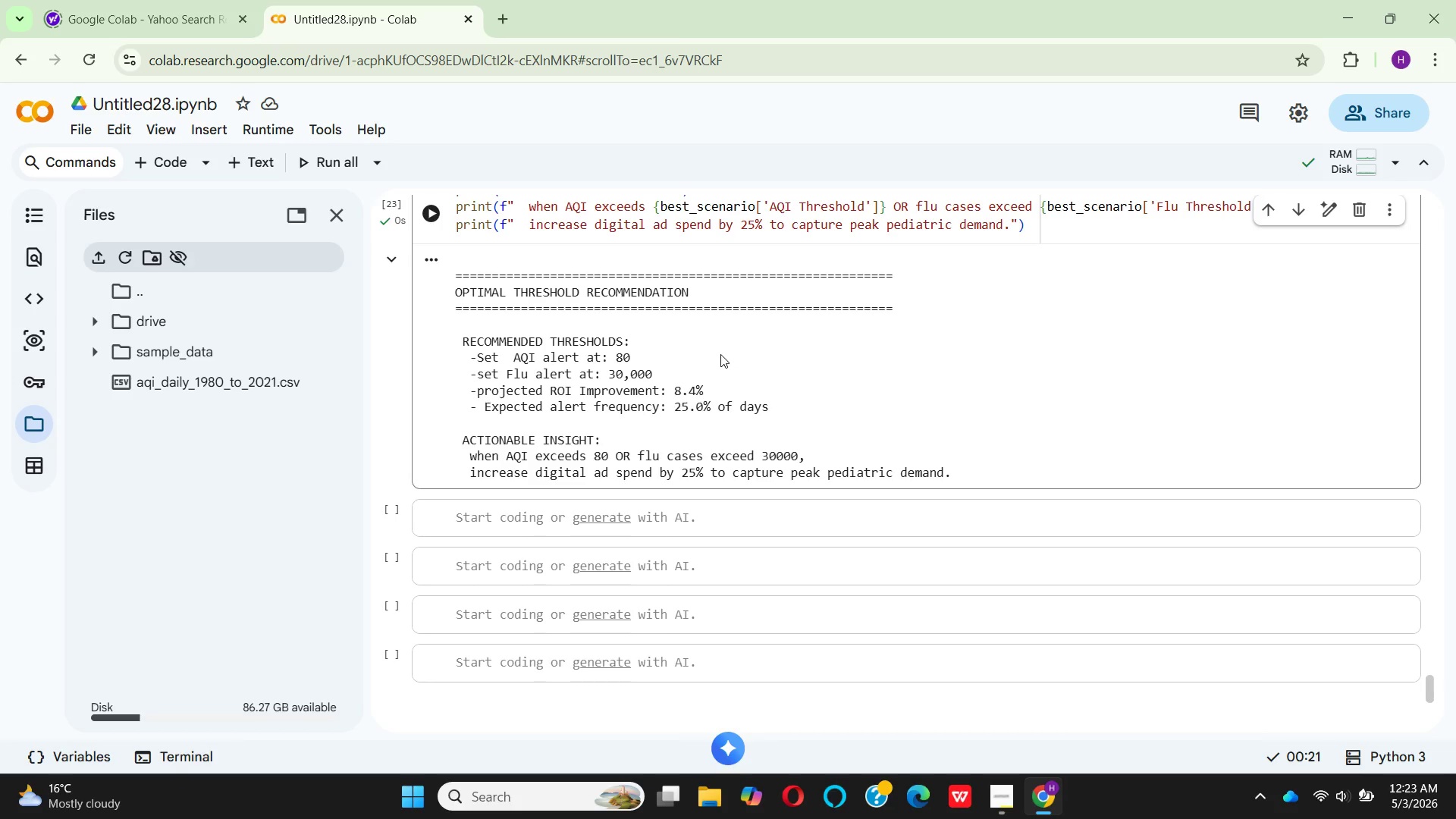 
wait(146.64)
 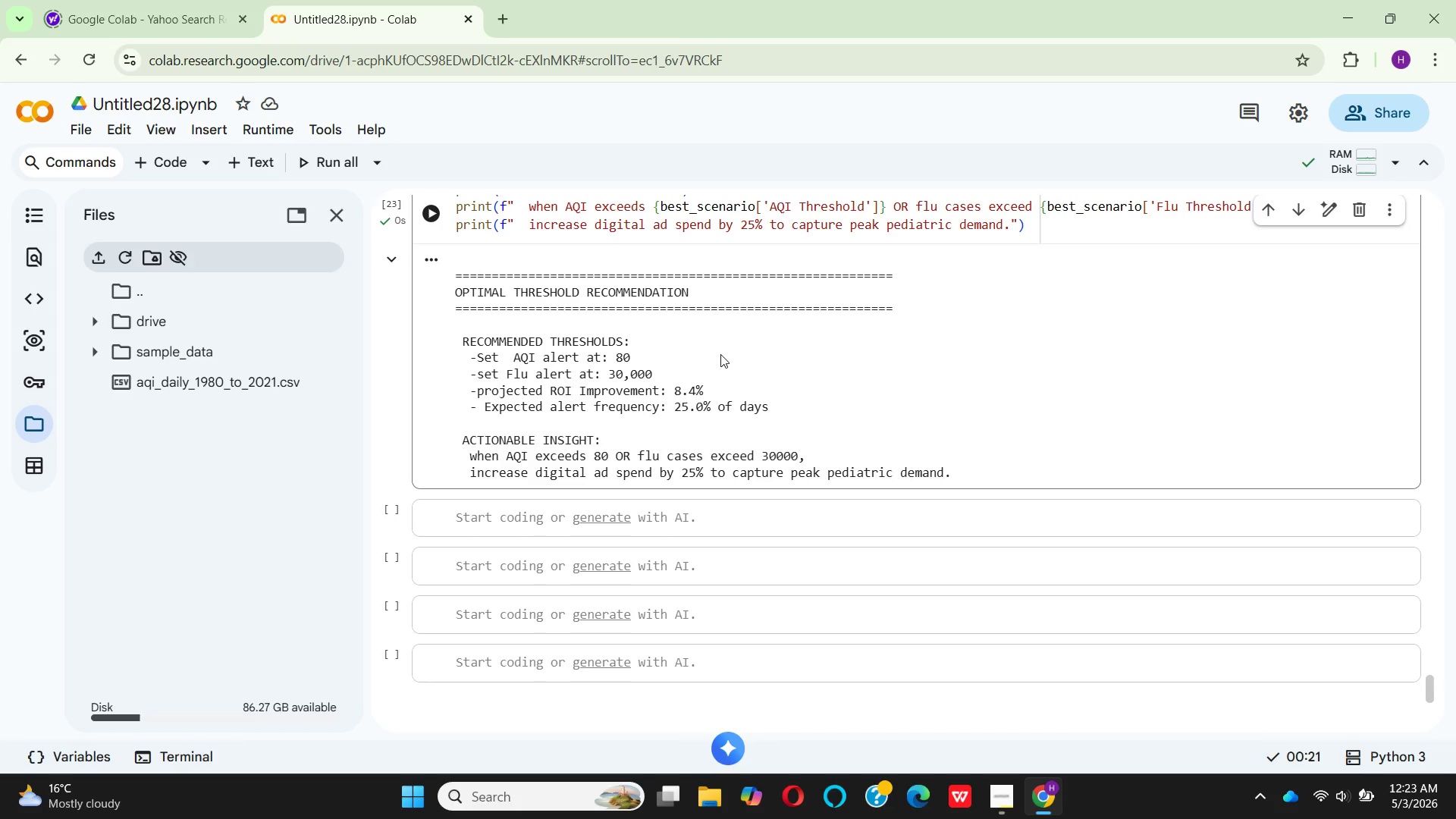 
scroll: coordinate [720, 354], scroll_direction: up, amount: 9.0
 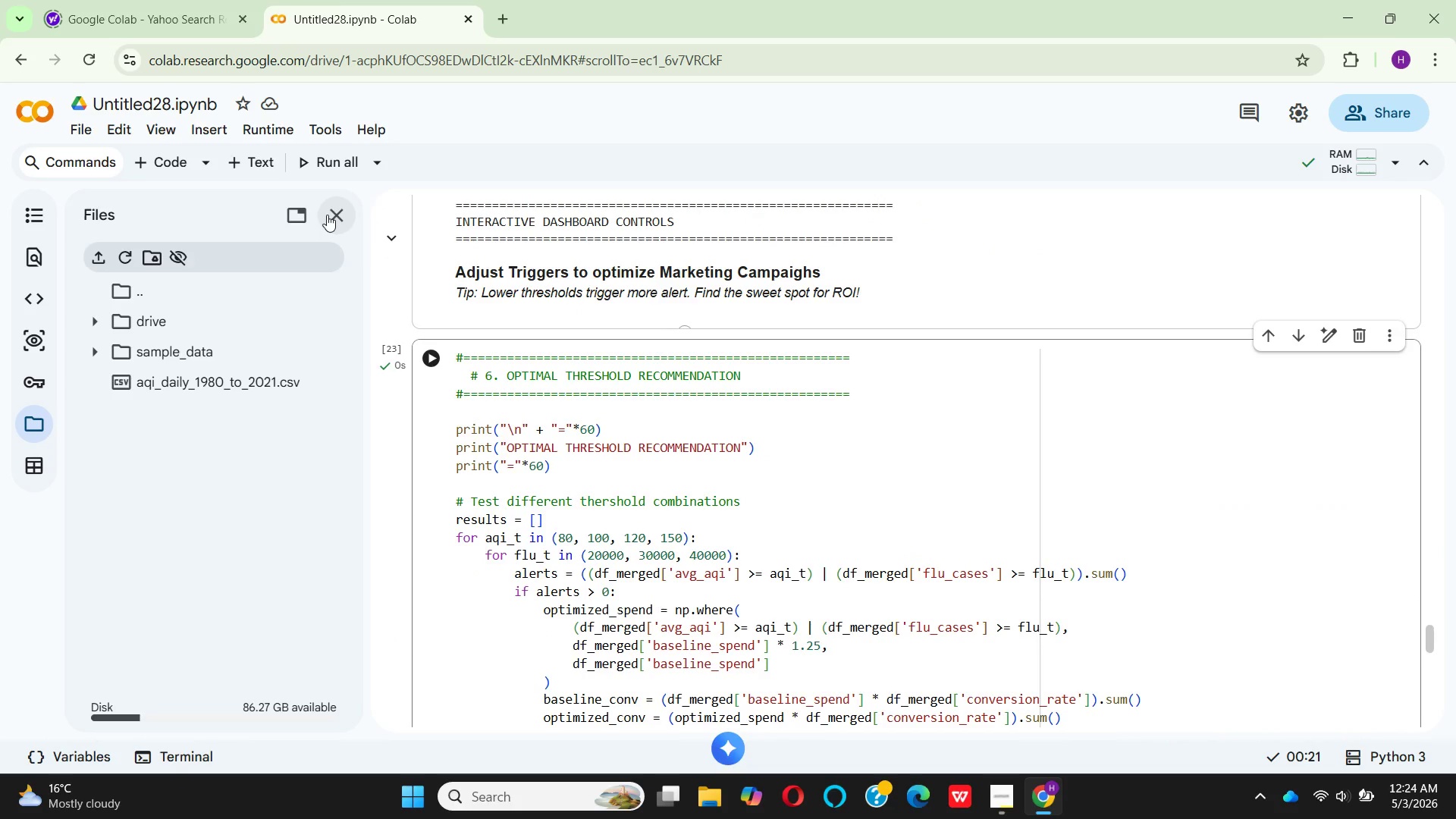 
left_click([327, 215])
 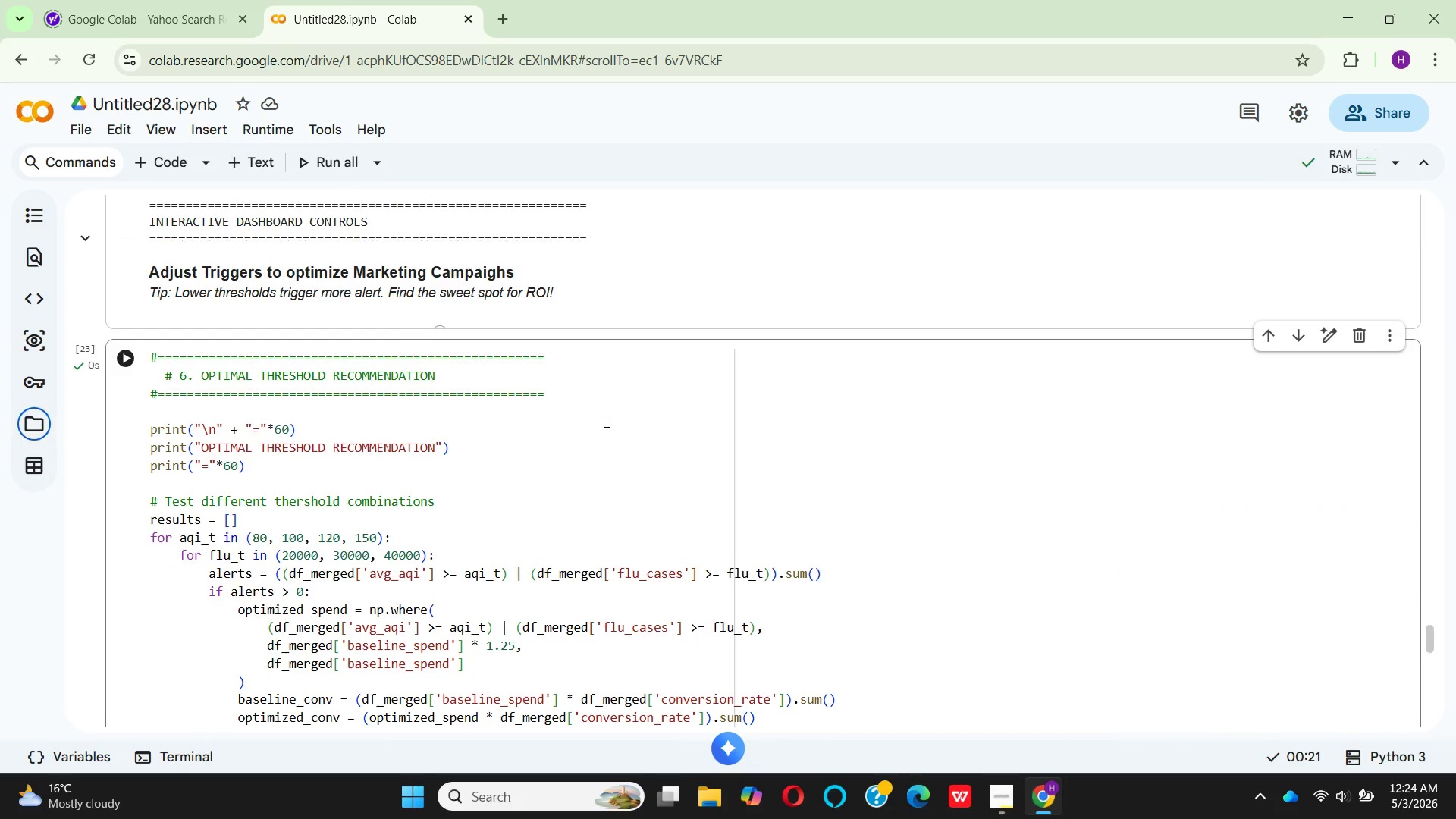 
scroll: coordinate [605, 421], scroll_direction: up, amount: 10.0
 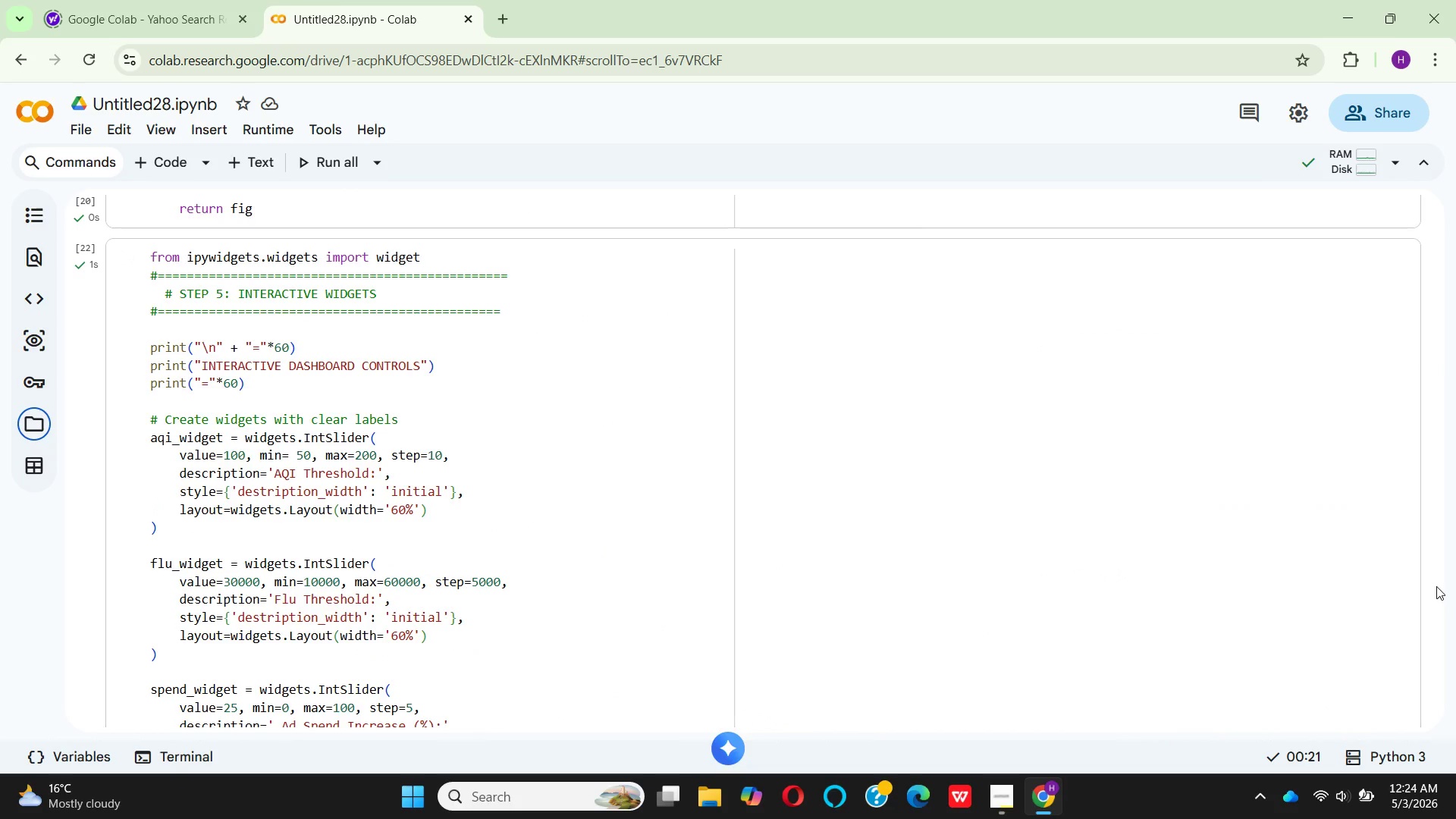 
left_click_drag(start_coordinate=[1433, 585], to_coordinate=[1437, 111])
 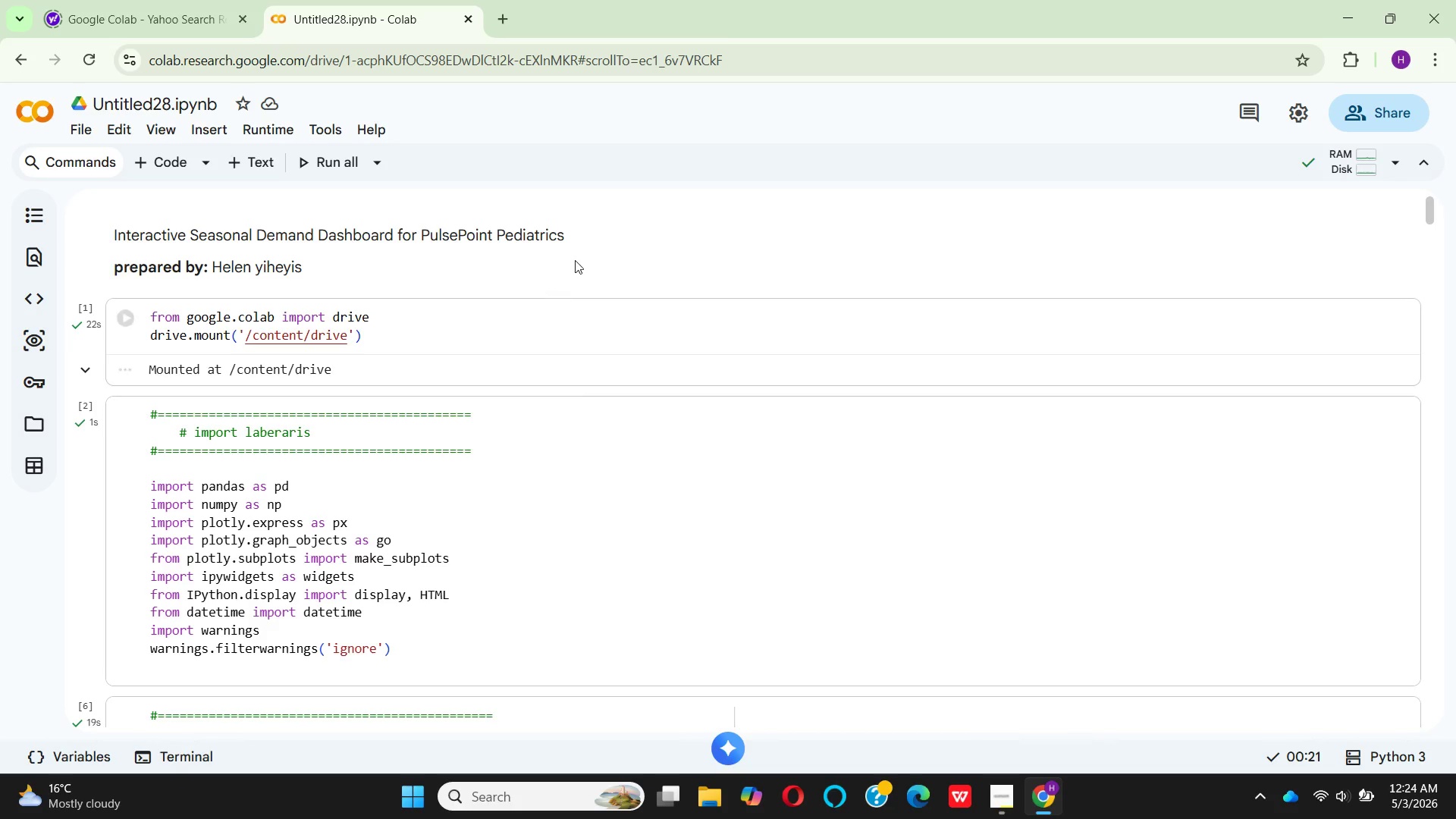 
left_click_drag(start_coordinate=[570, 237], to_coordinate=[115, 235])
 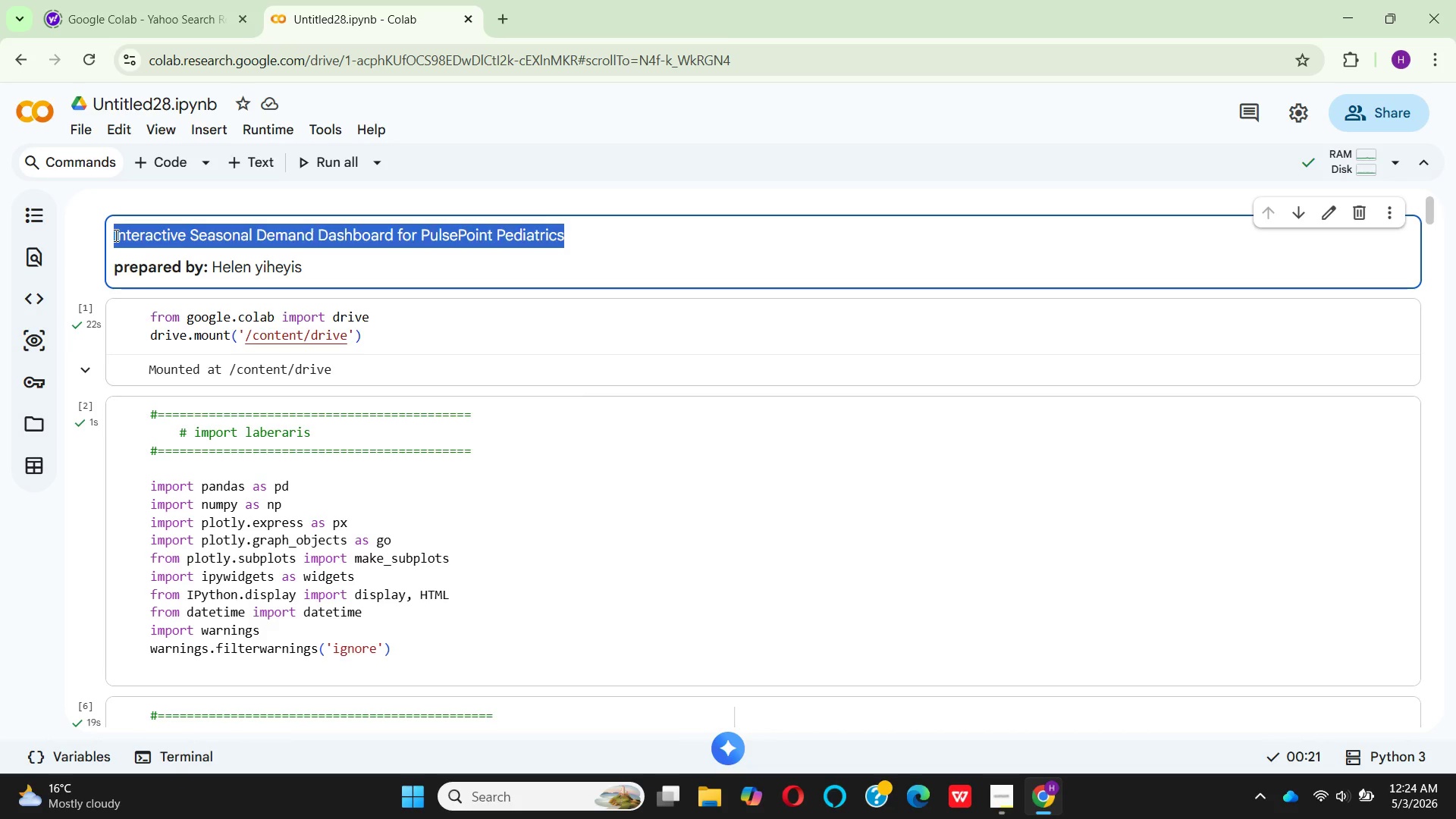 
key(Control+C)
 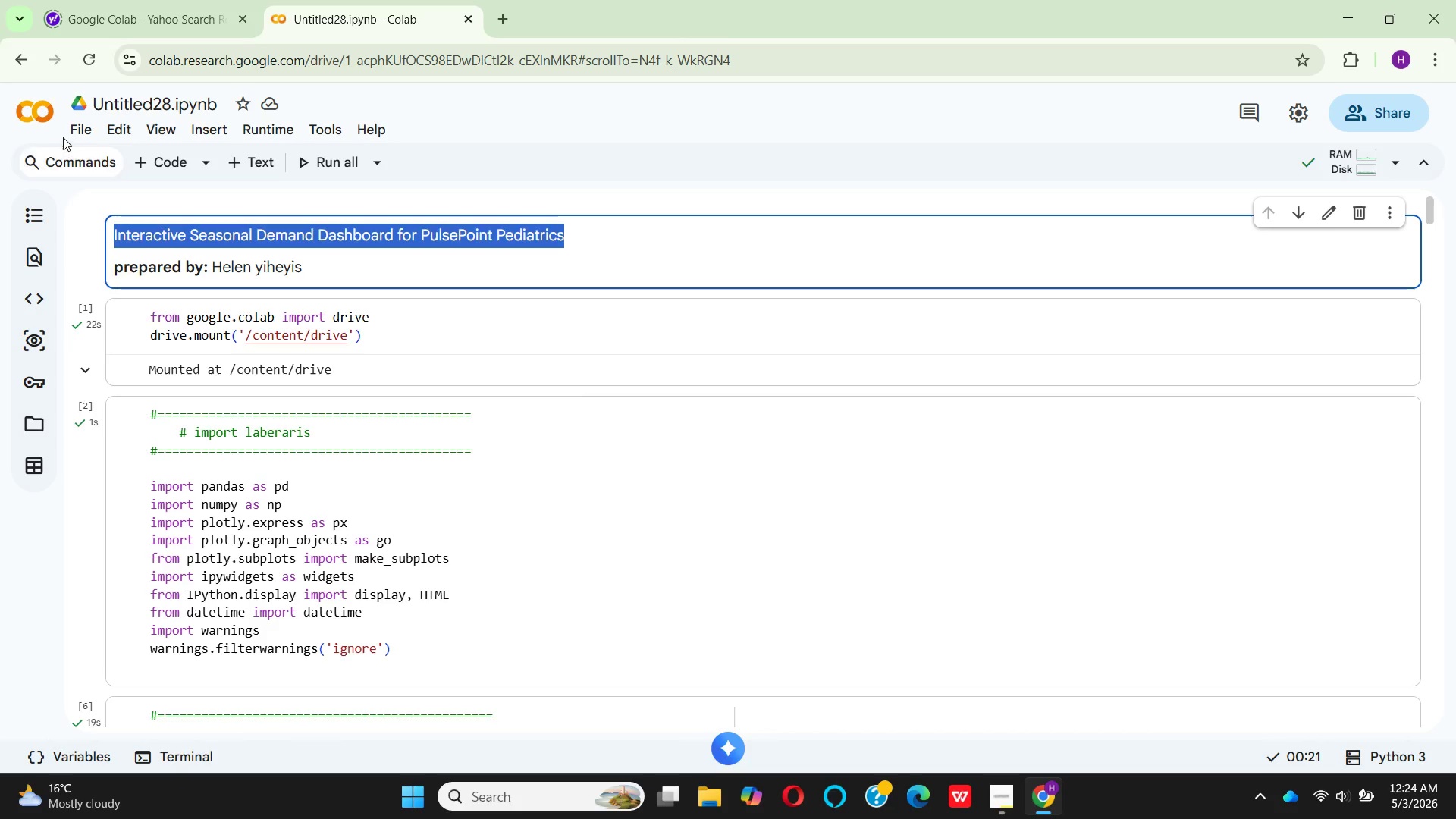 
left_click([73, 130])
 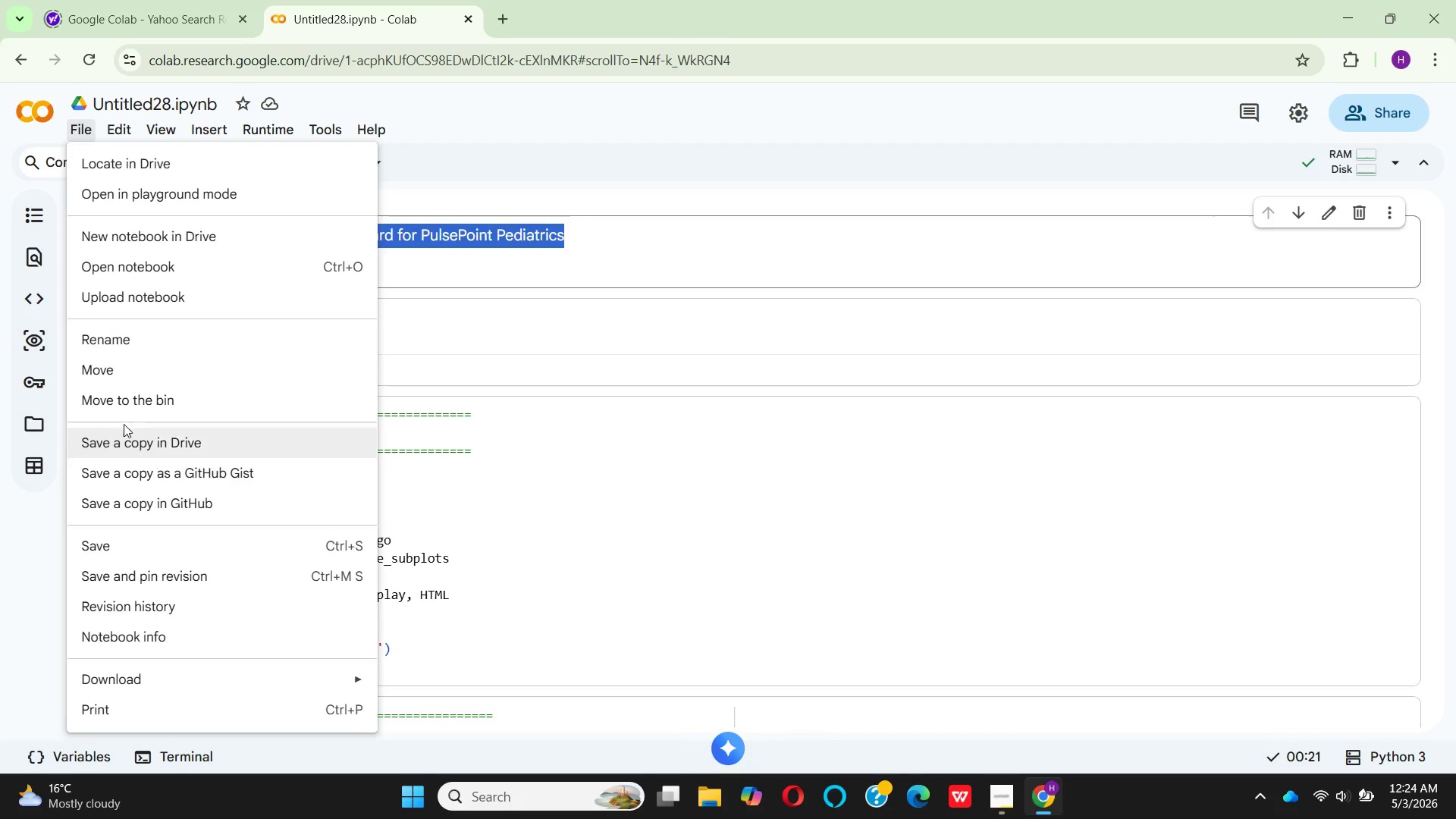 
left_click([109, 350])
 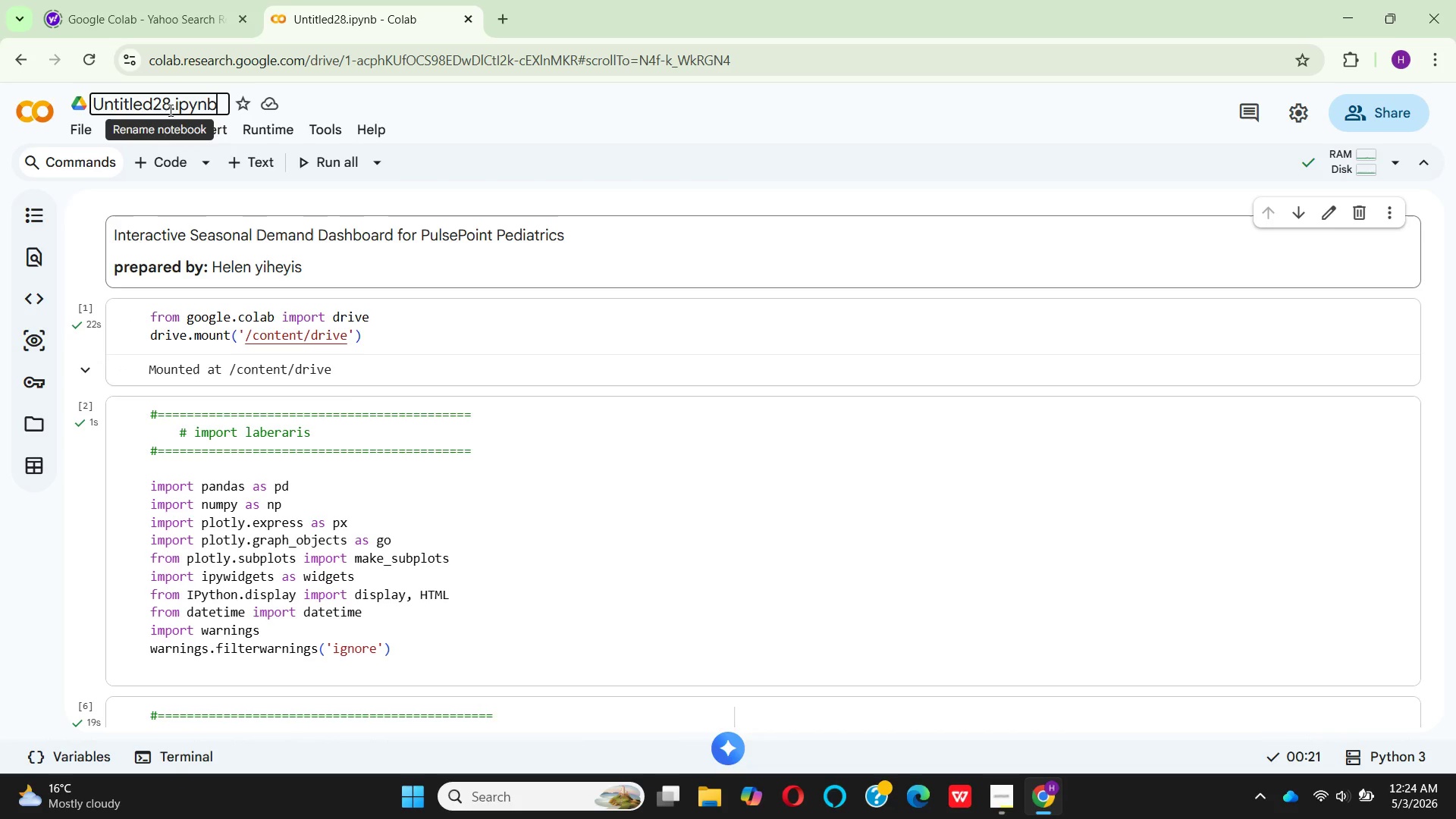 
left_click_drag(start_coordinate=[169, 107], to_coordinate=[96, 105])
 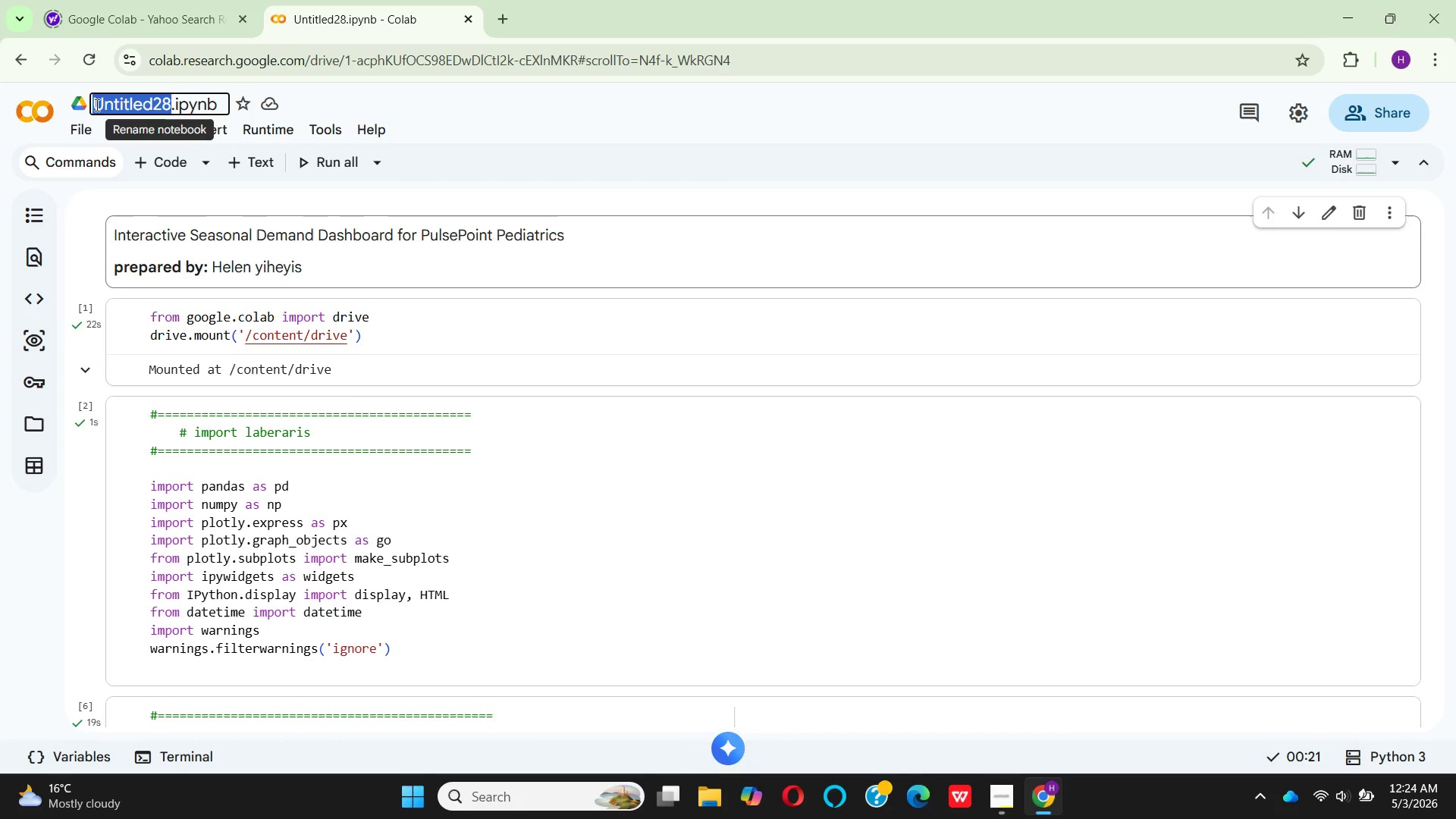 
key(Control+V)
 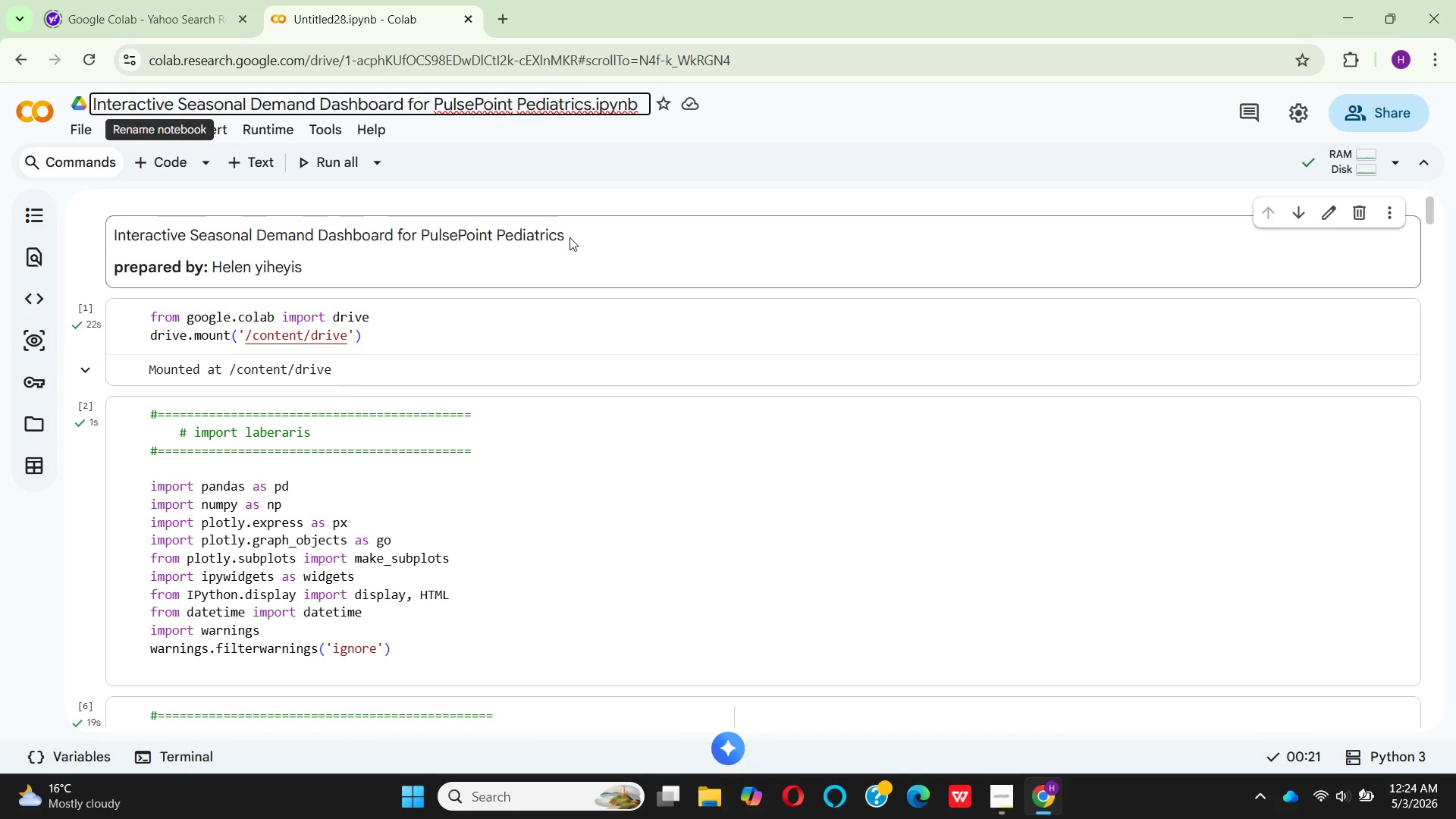 
left_click([645, 270])
 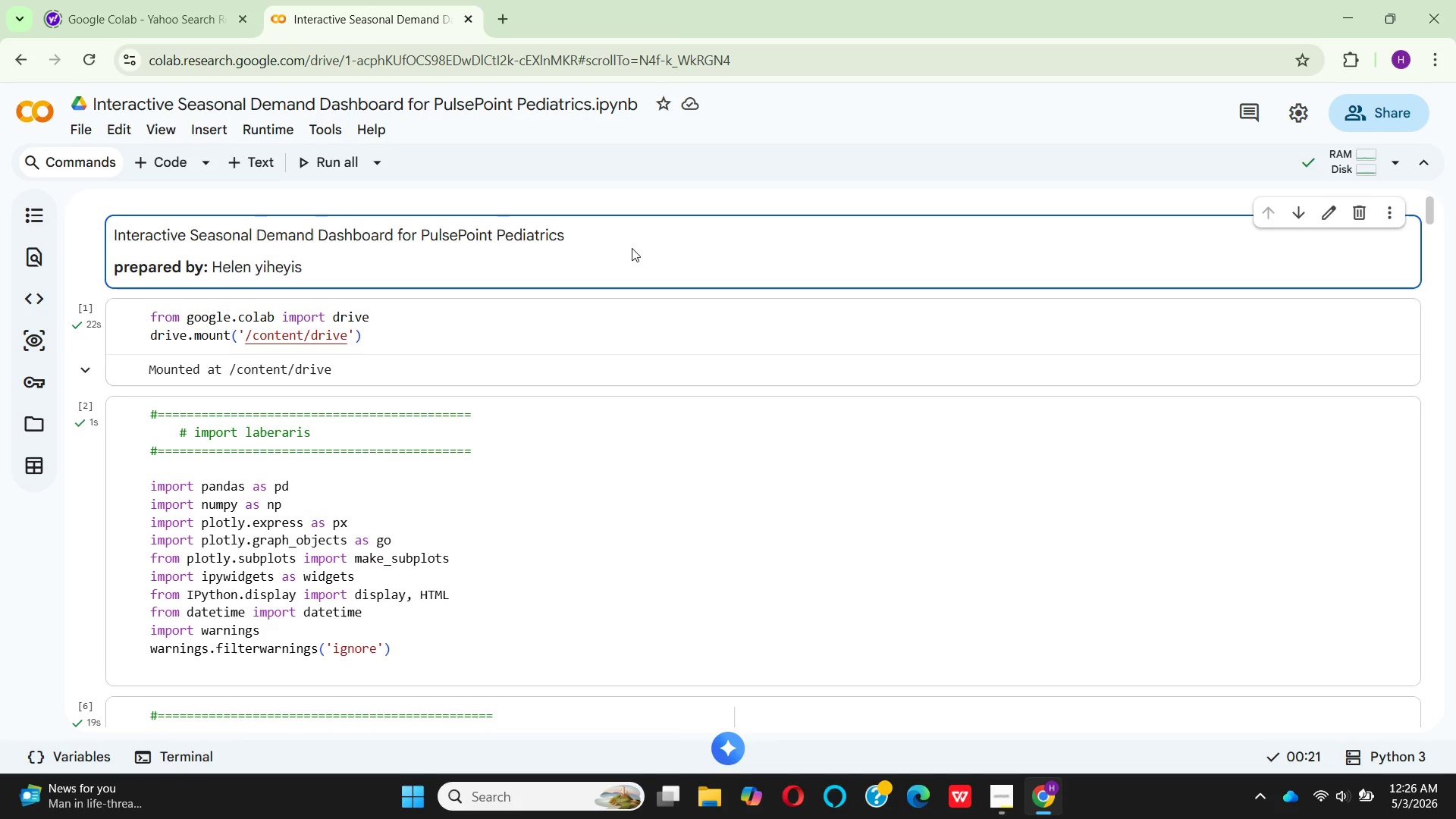 
wait(123.5)
 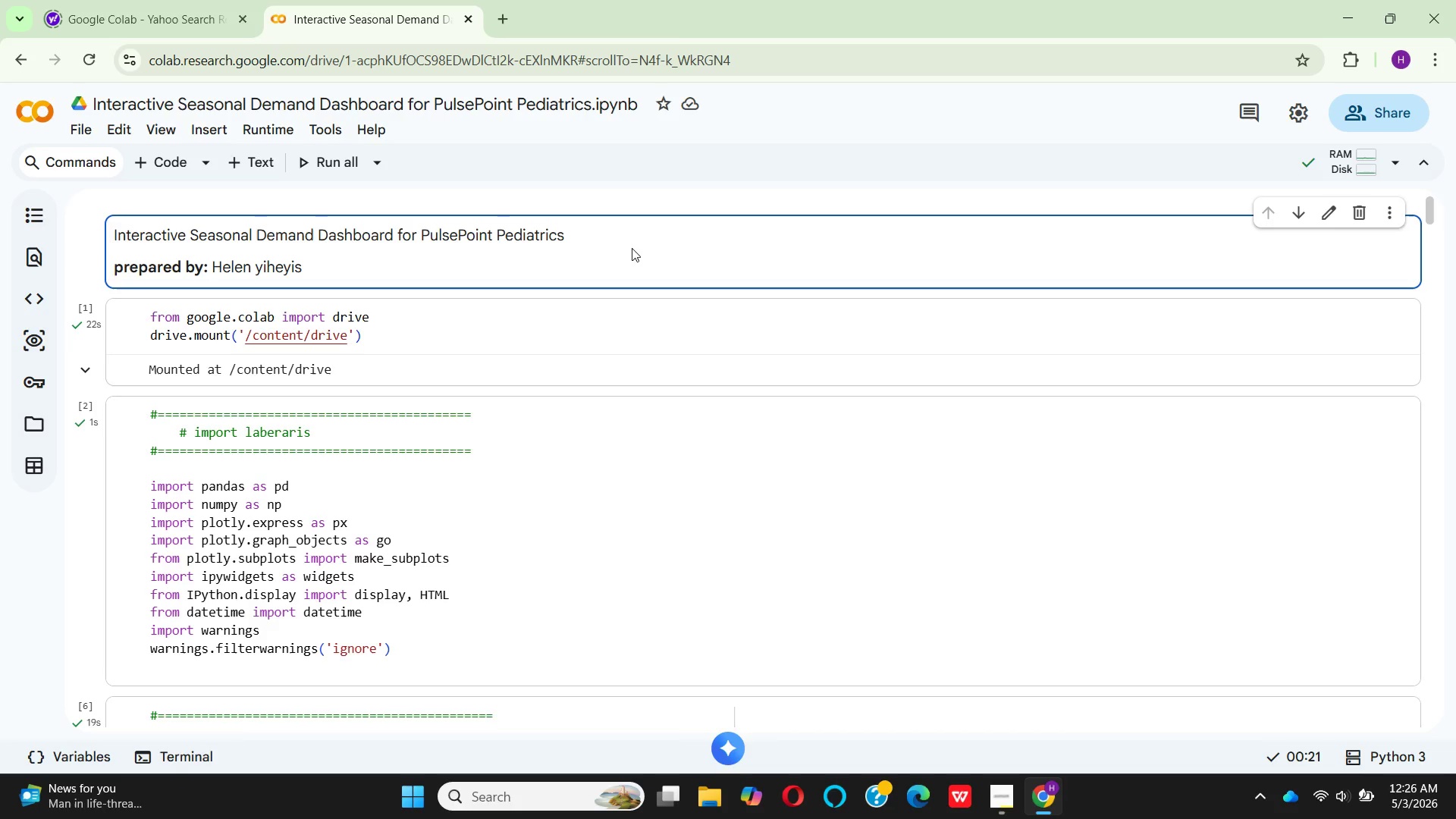 
scroll: coordinate [715, 488], scroll_direction: down, amount: 13.0
 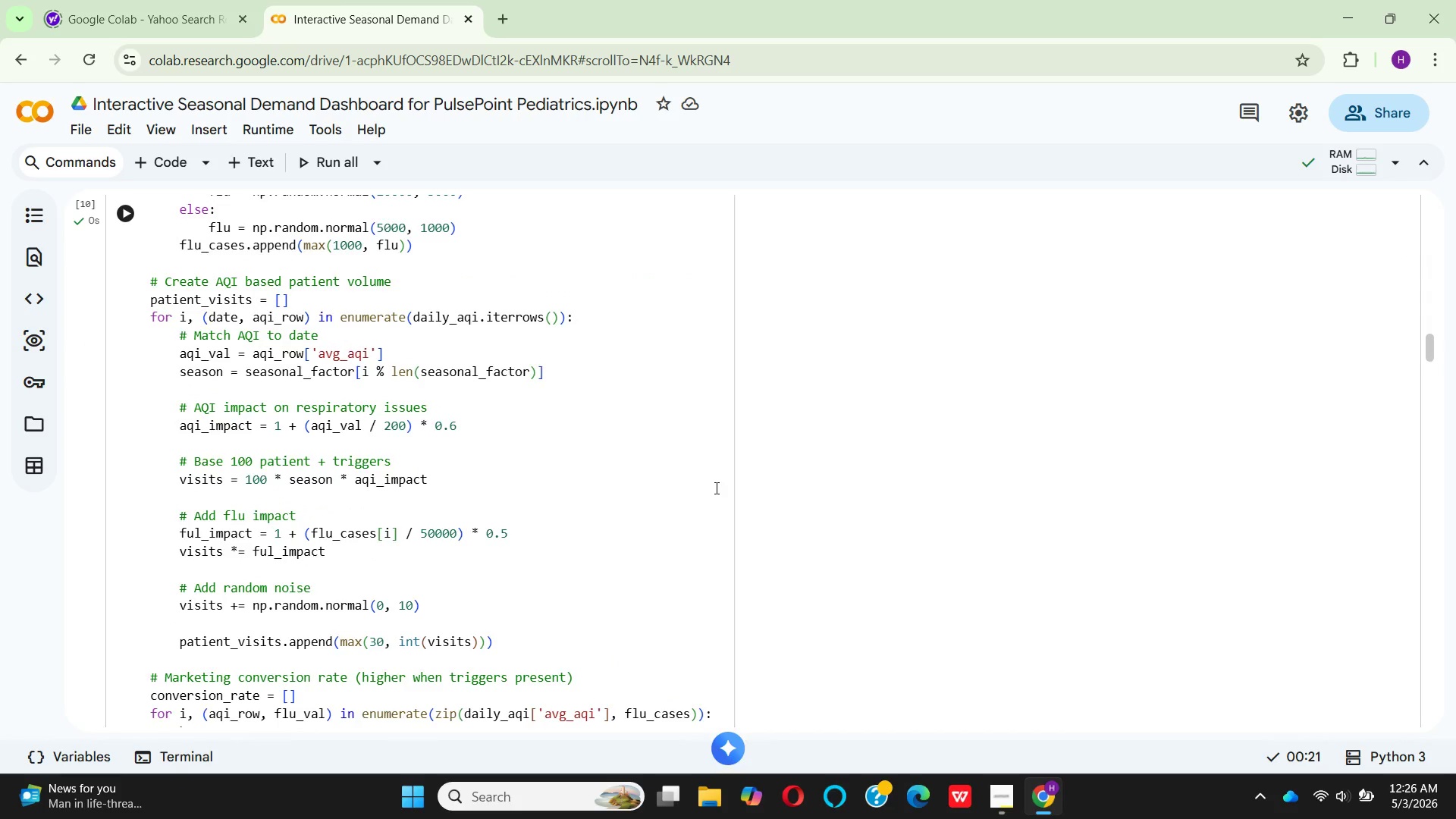 
scroll: coordinate [715, 488], scroll_direction: up, amount: 3.0
 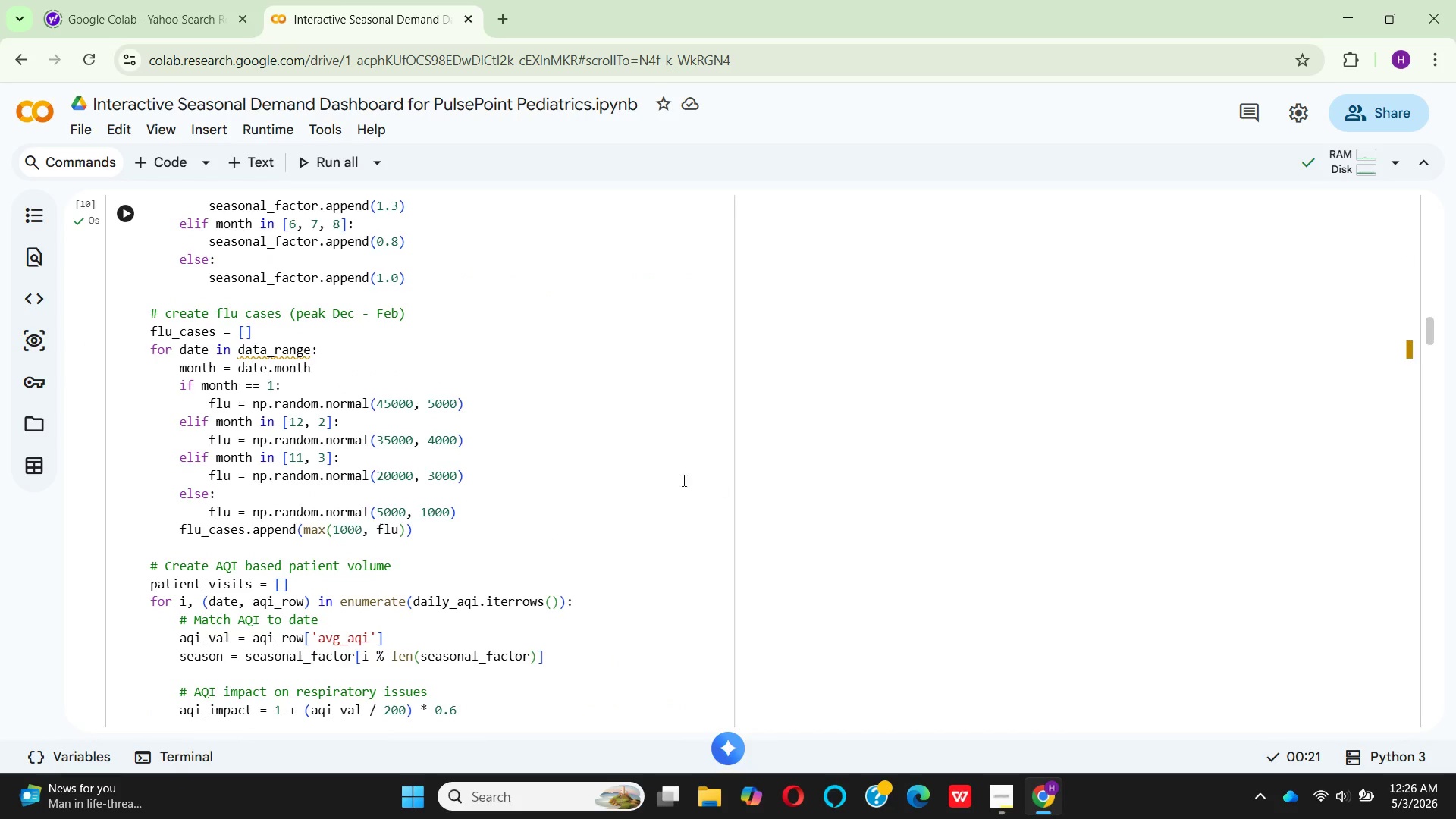 
mouse_move([316, 361])
 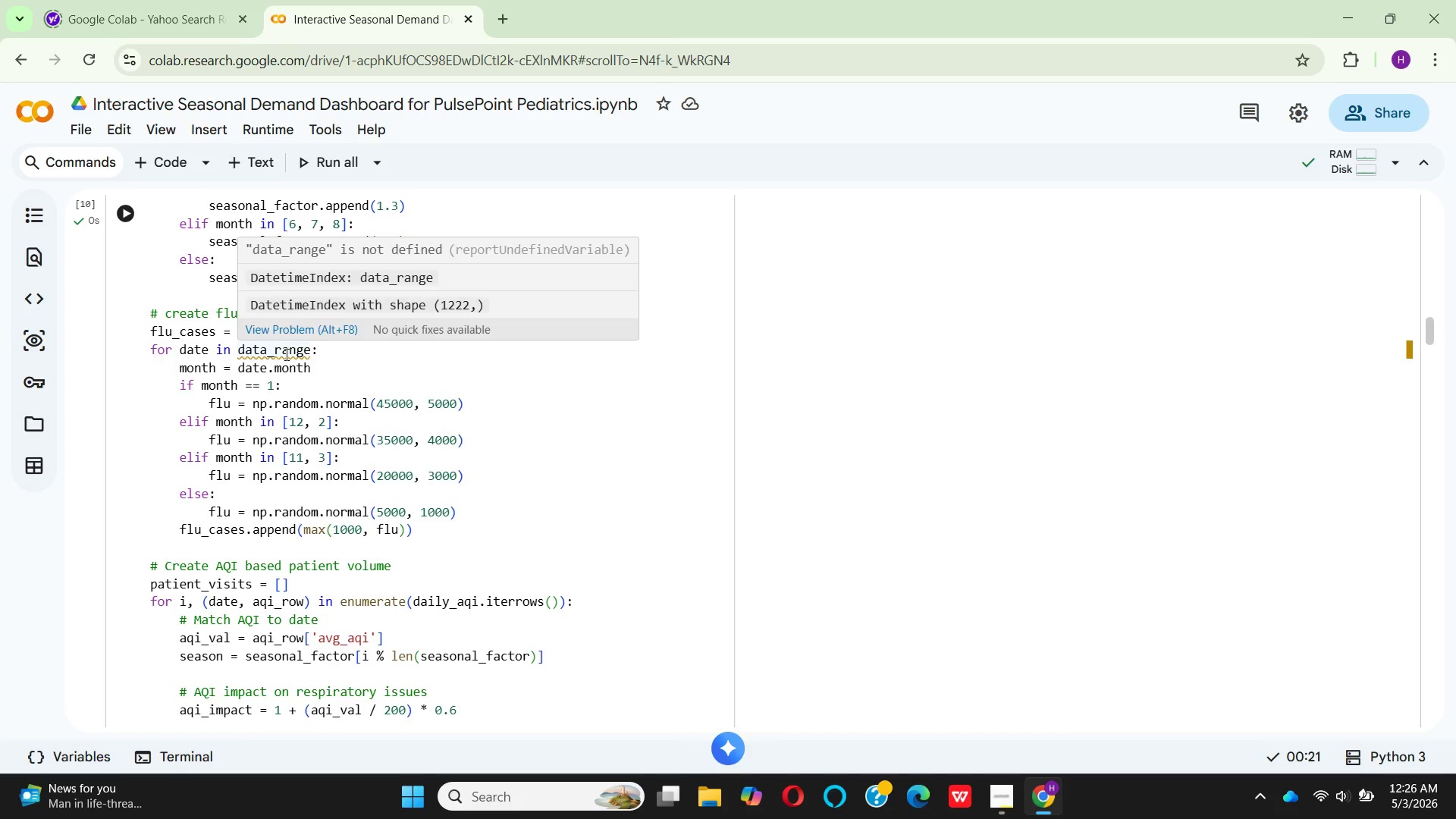 
left_click([285, 354])
 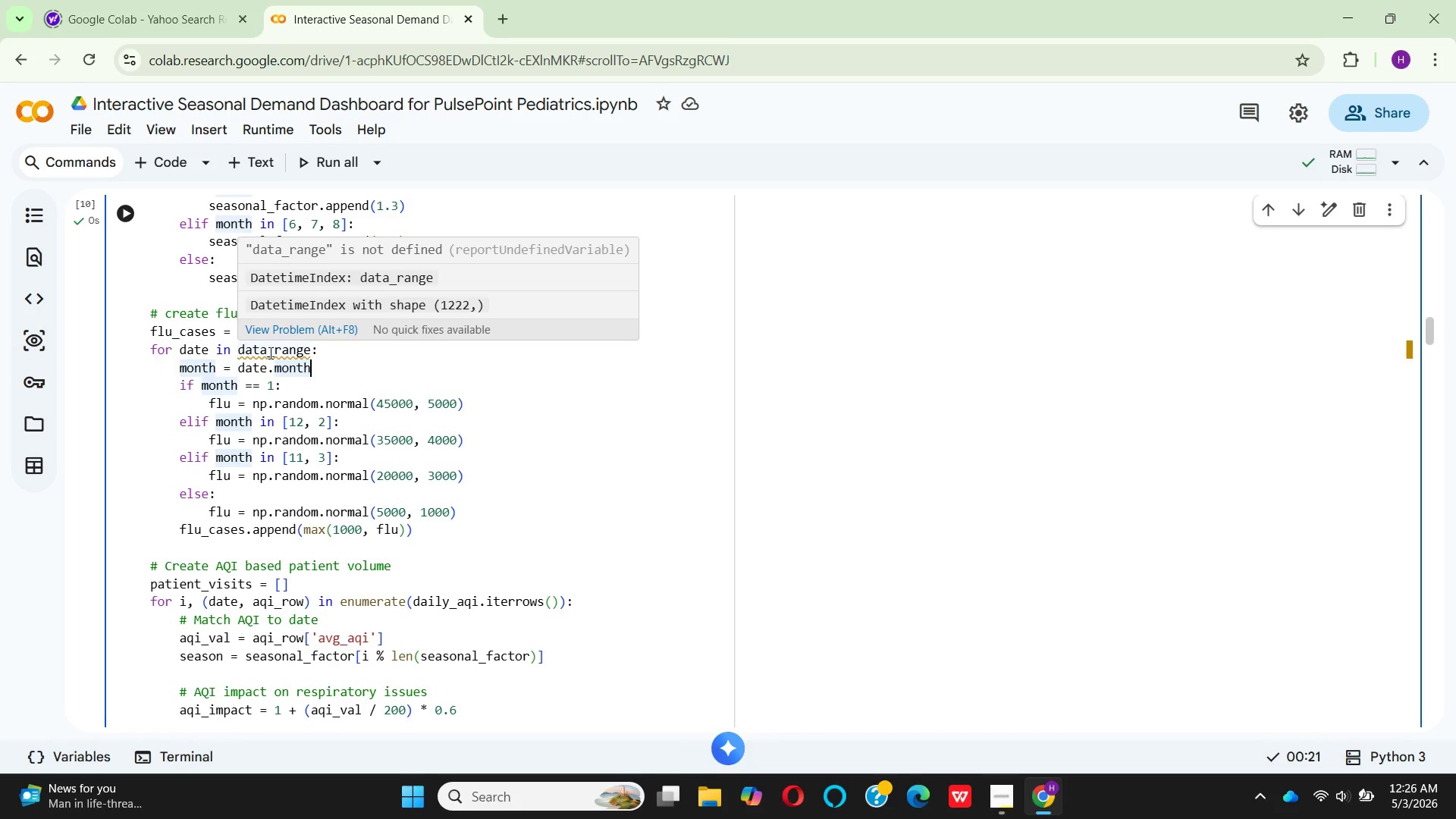 
wait(5.75)
 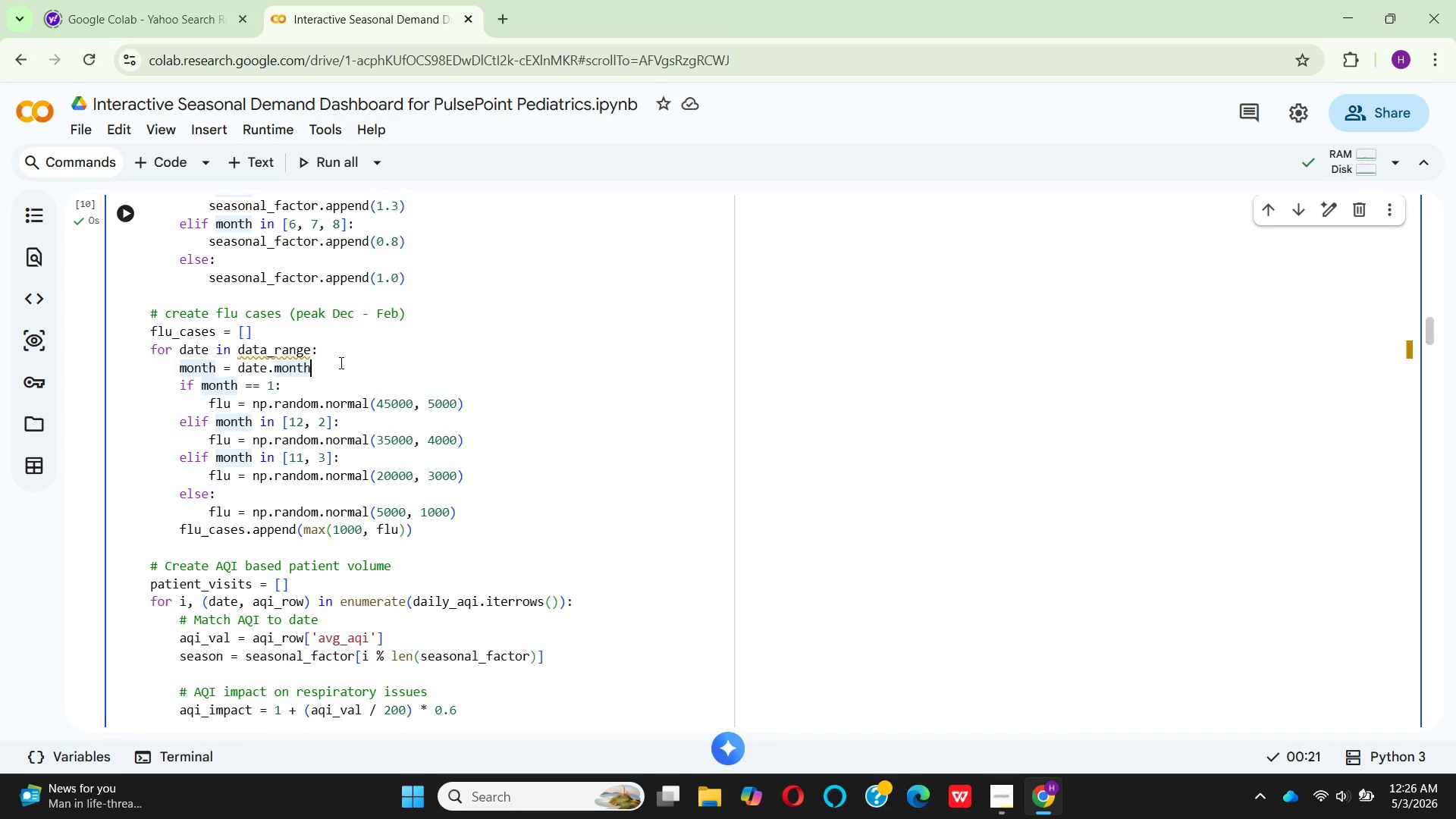 
left_click([265, 349])
 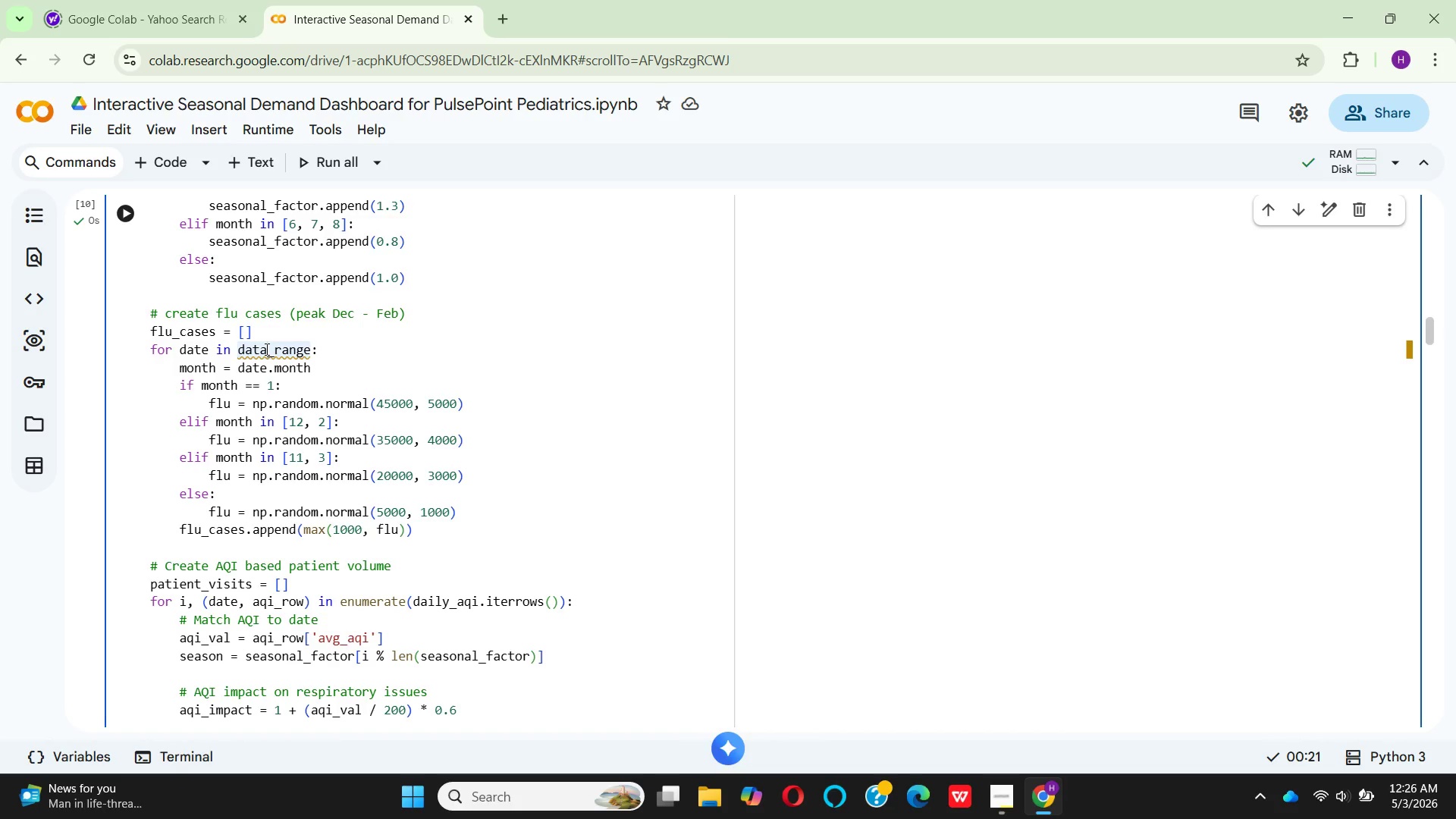 
scroll: coordinate [265, 349], scroll_direction: up, amount: 2.0
 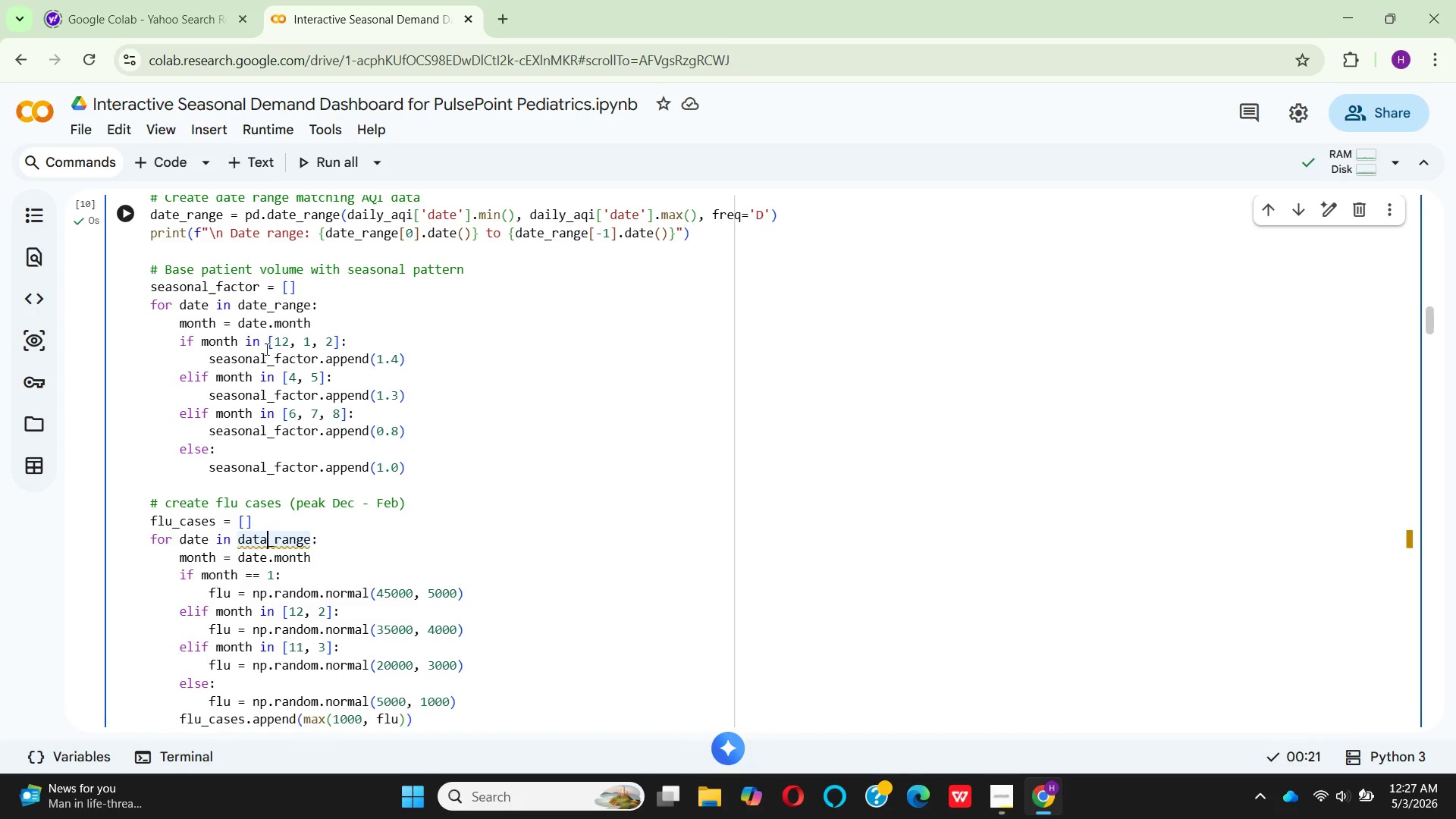 
wait(5.41)
 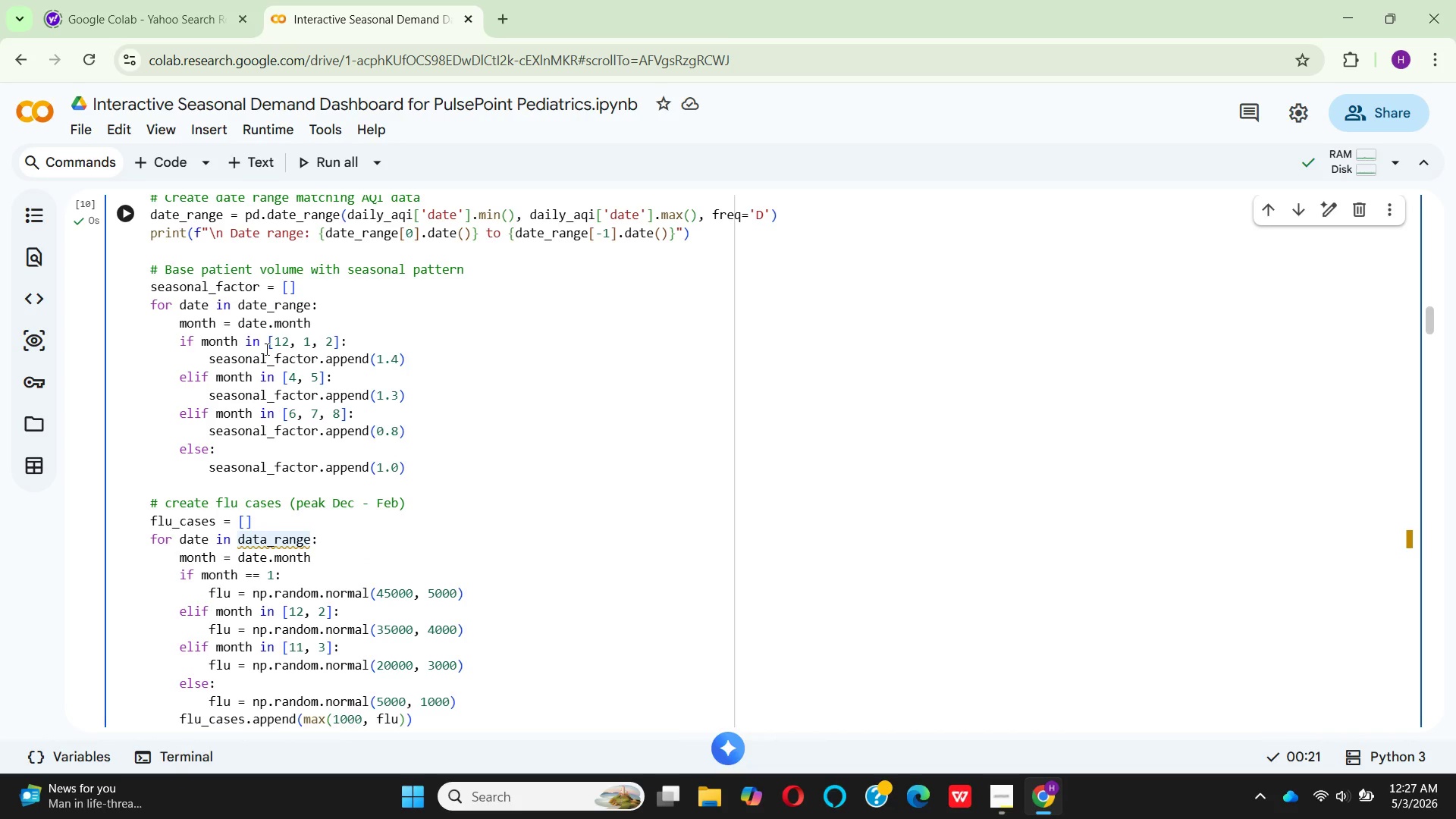 
key(Backspace)
 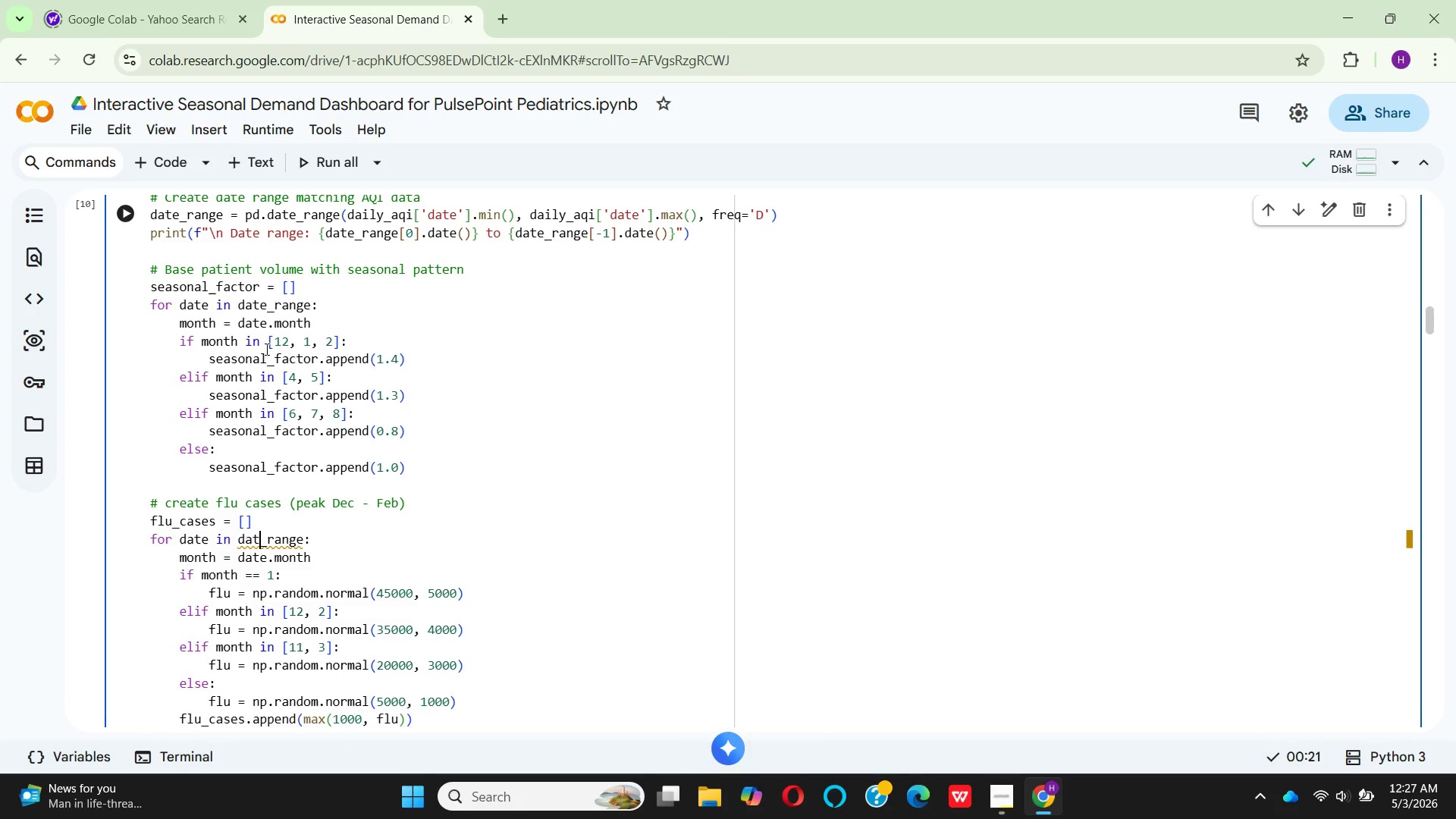 
key(E)
 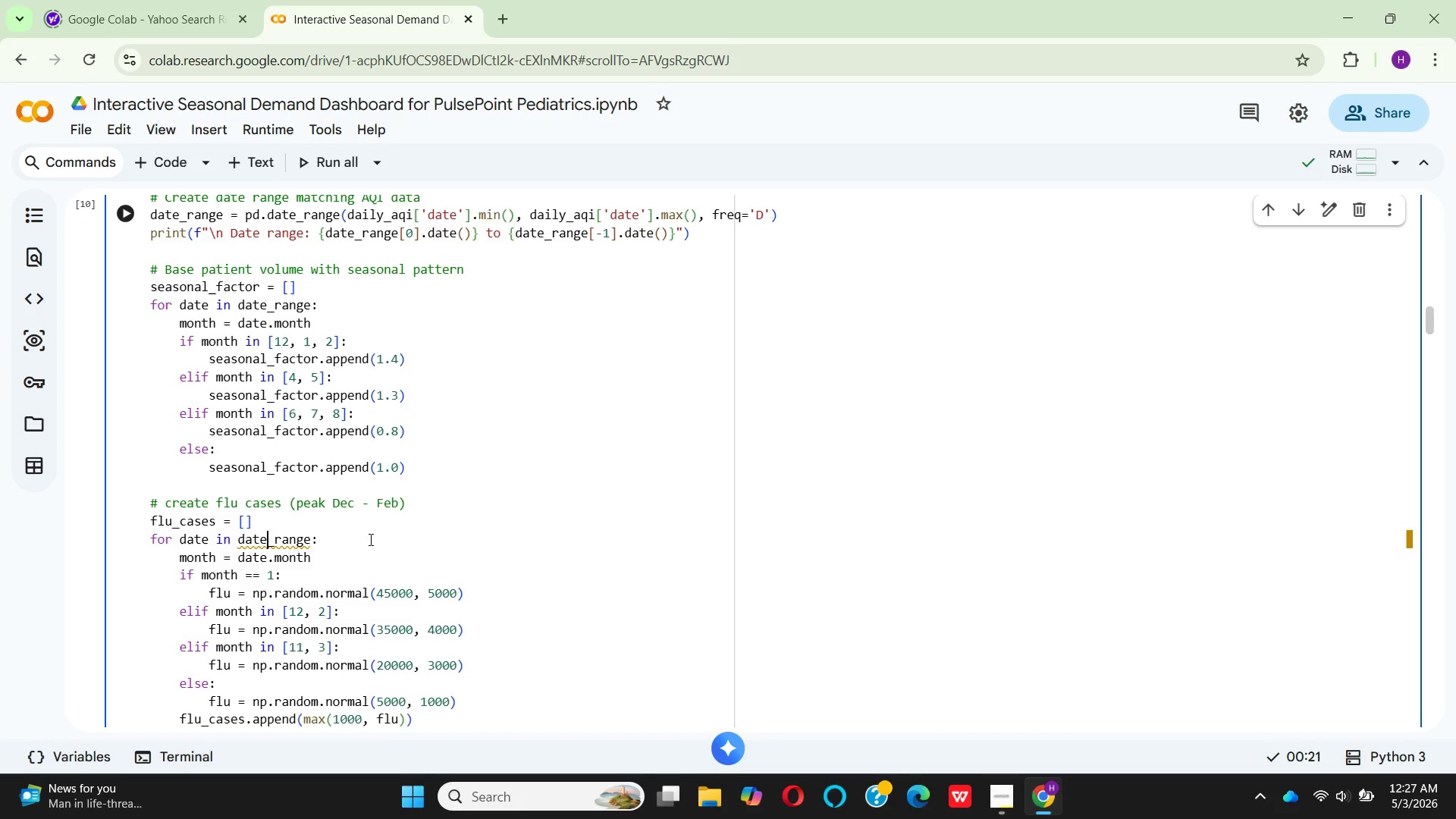 
left_click([370, 540])